 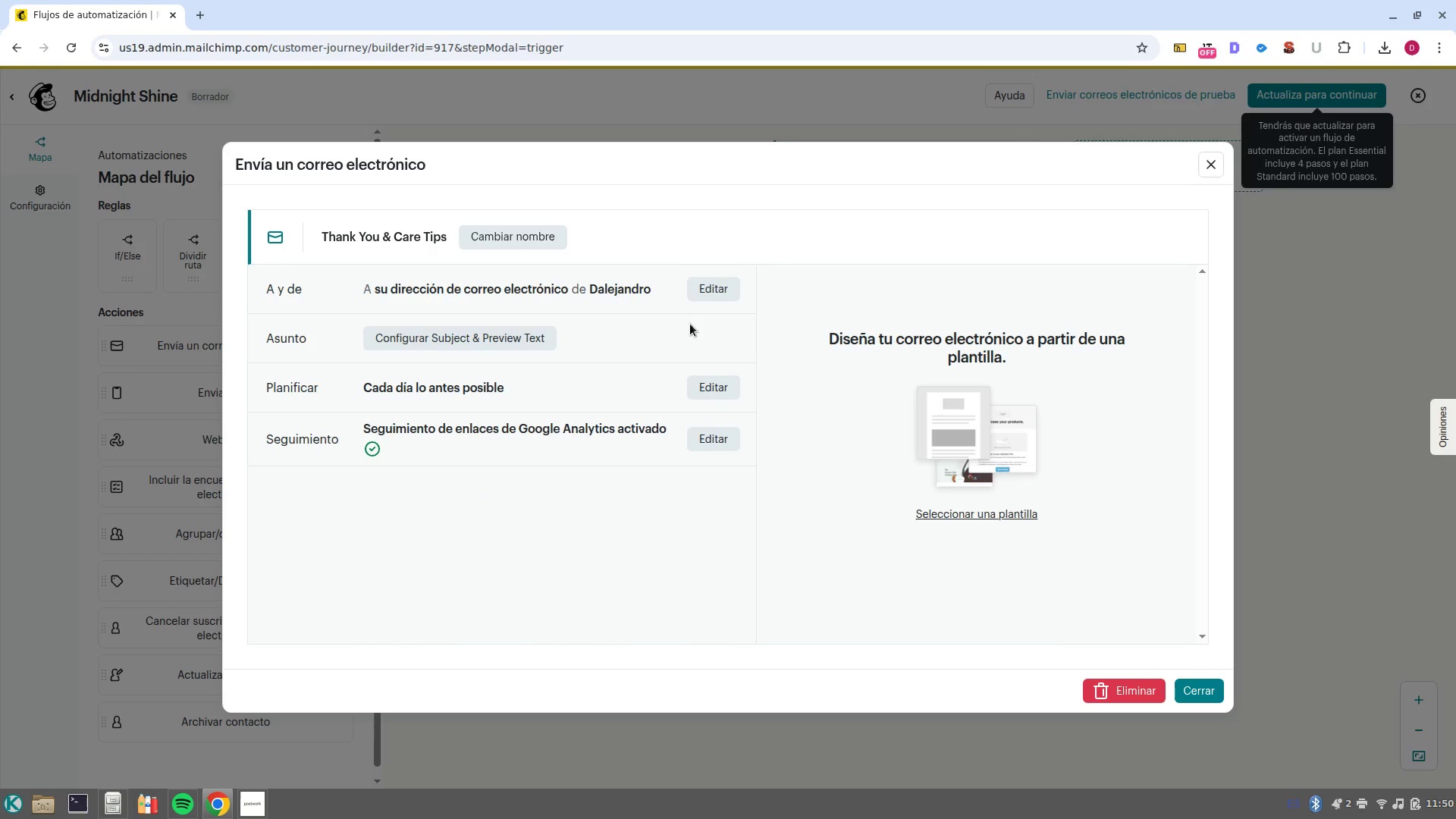 
double_click([428, 425])
 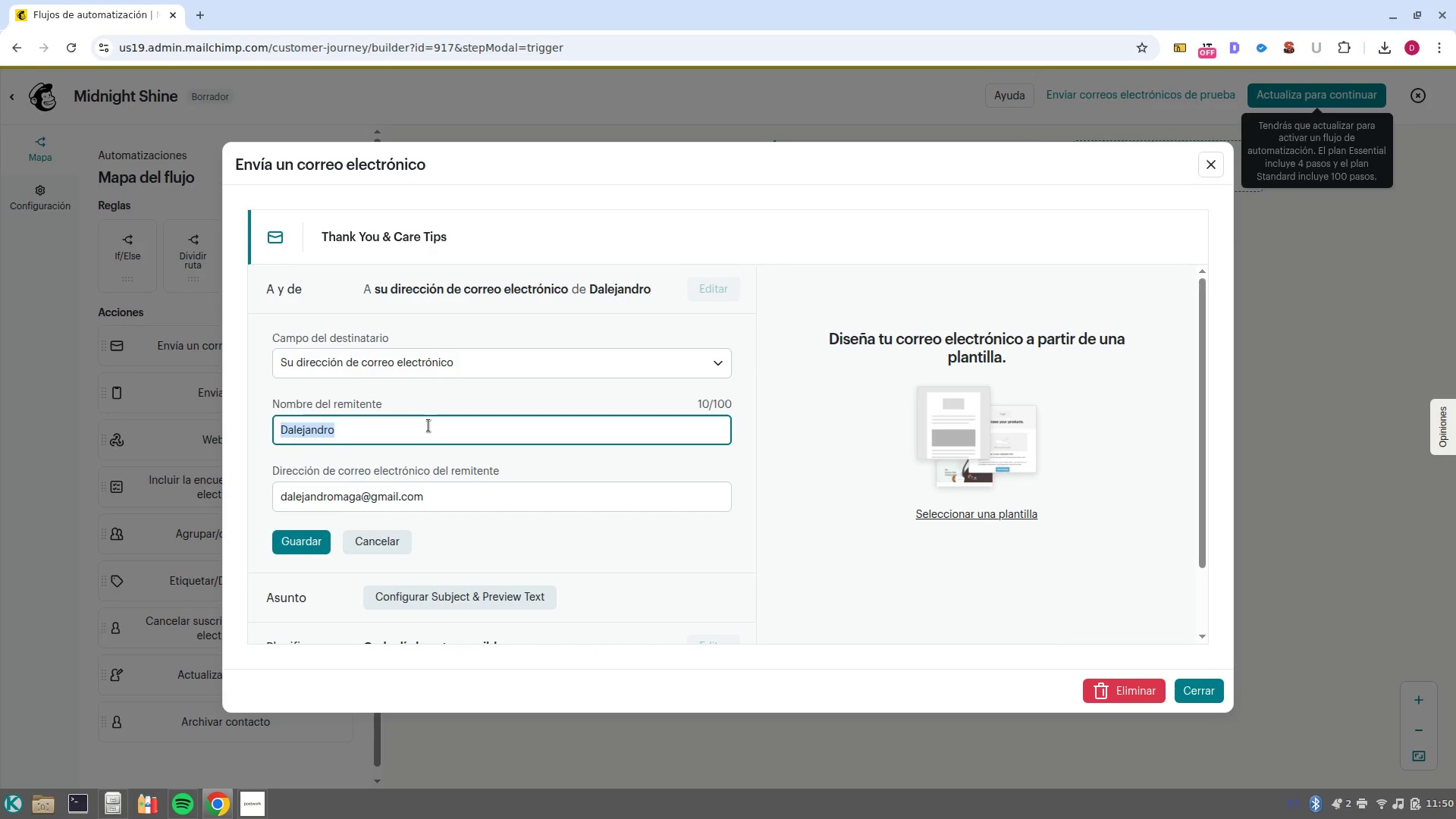 
triple_click([428, 425])
 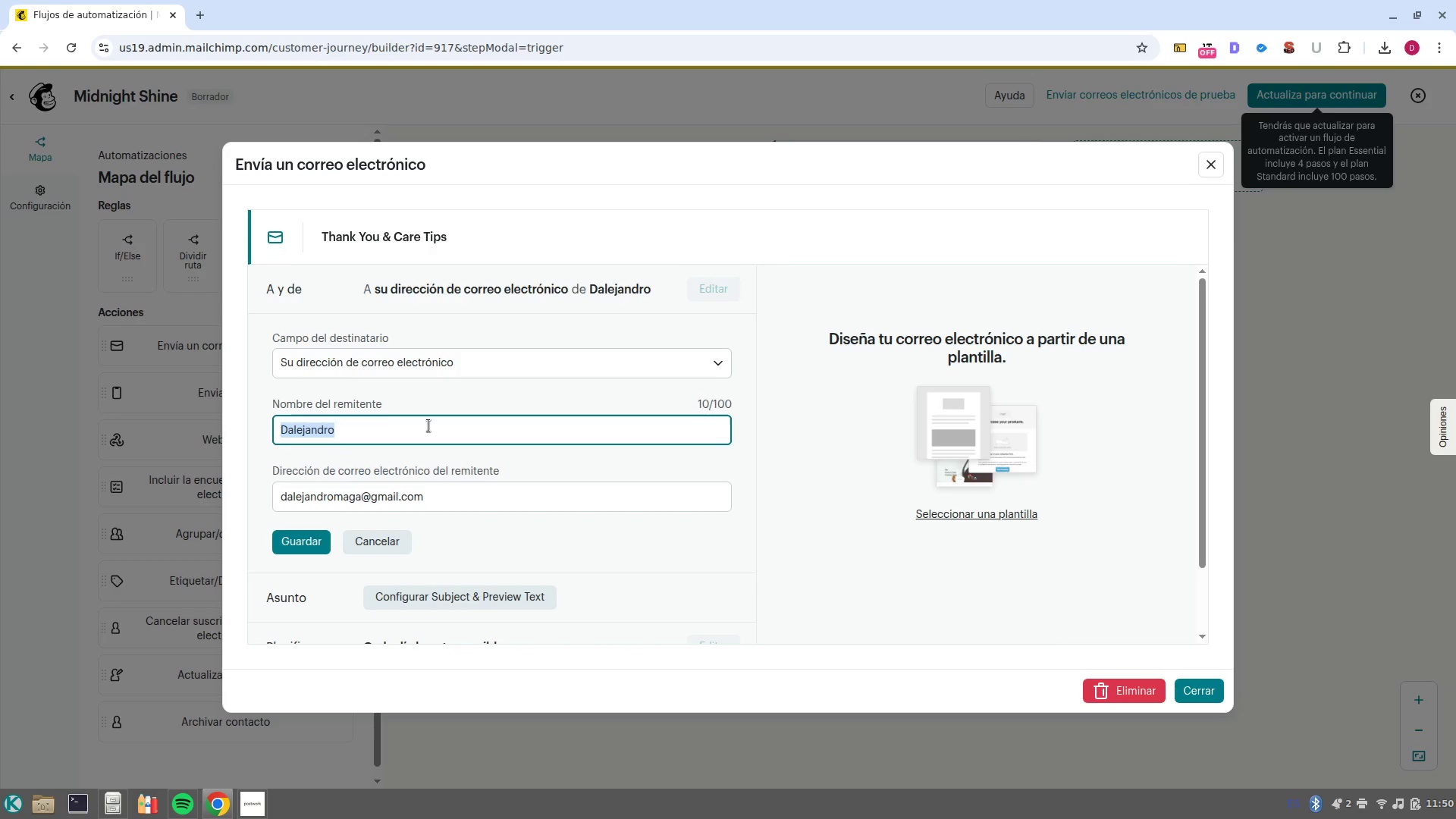 
key(Control+V)
 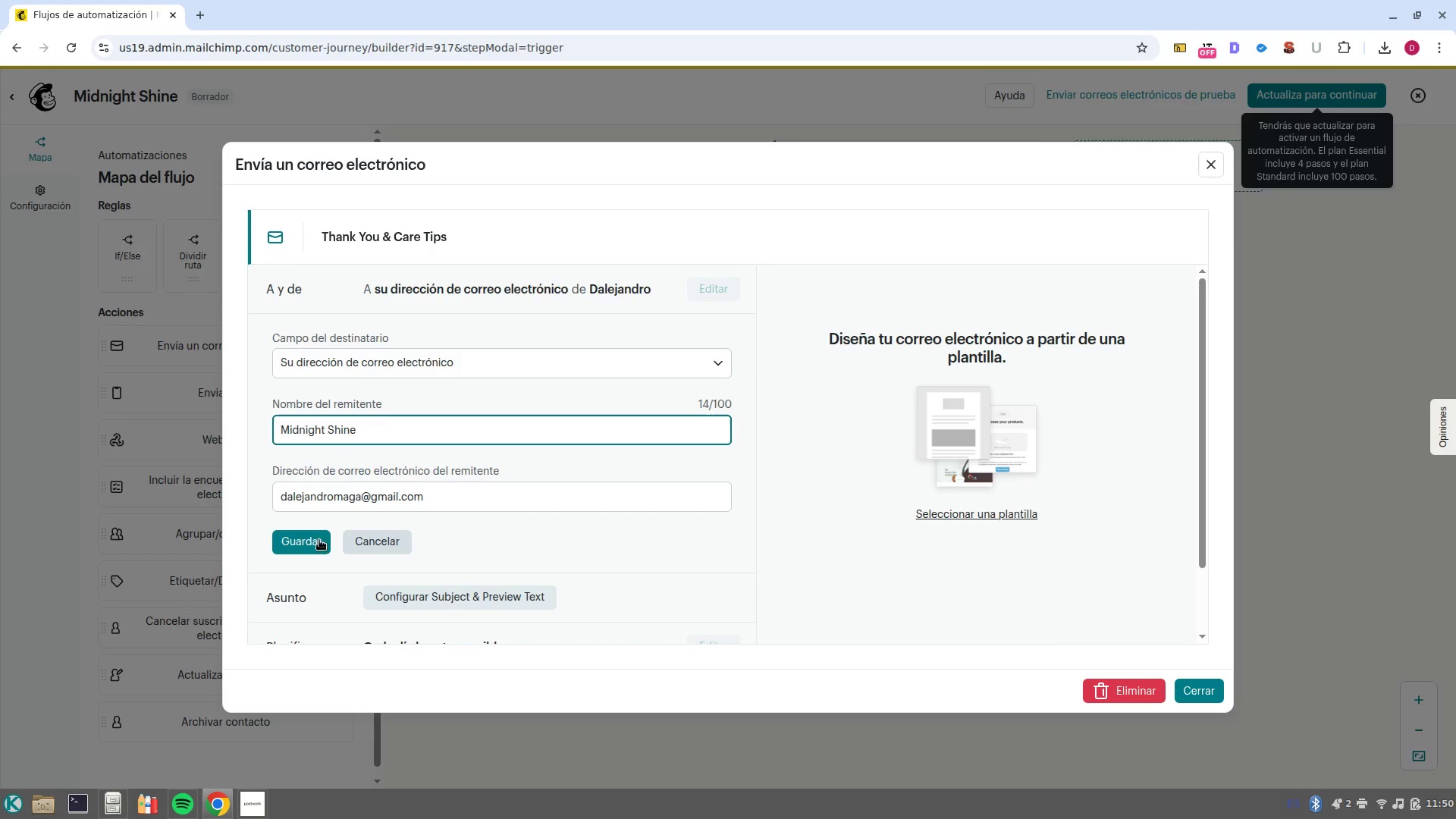 
left_click([319, 540])
 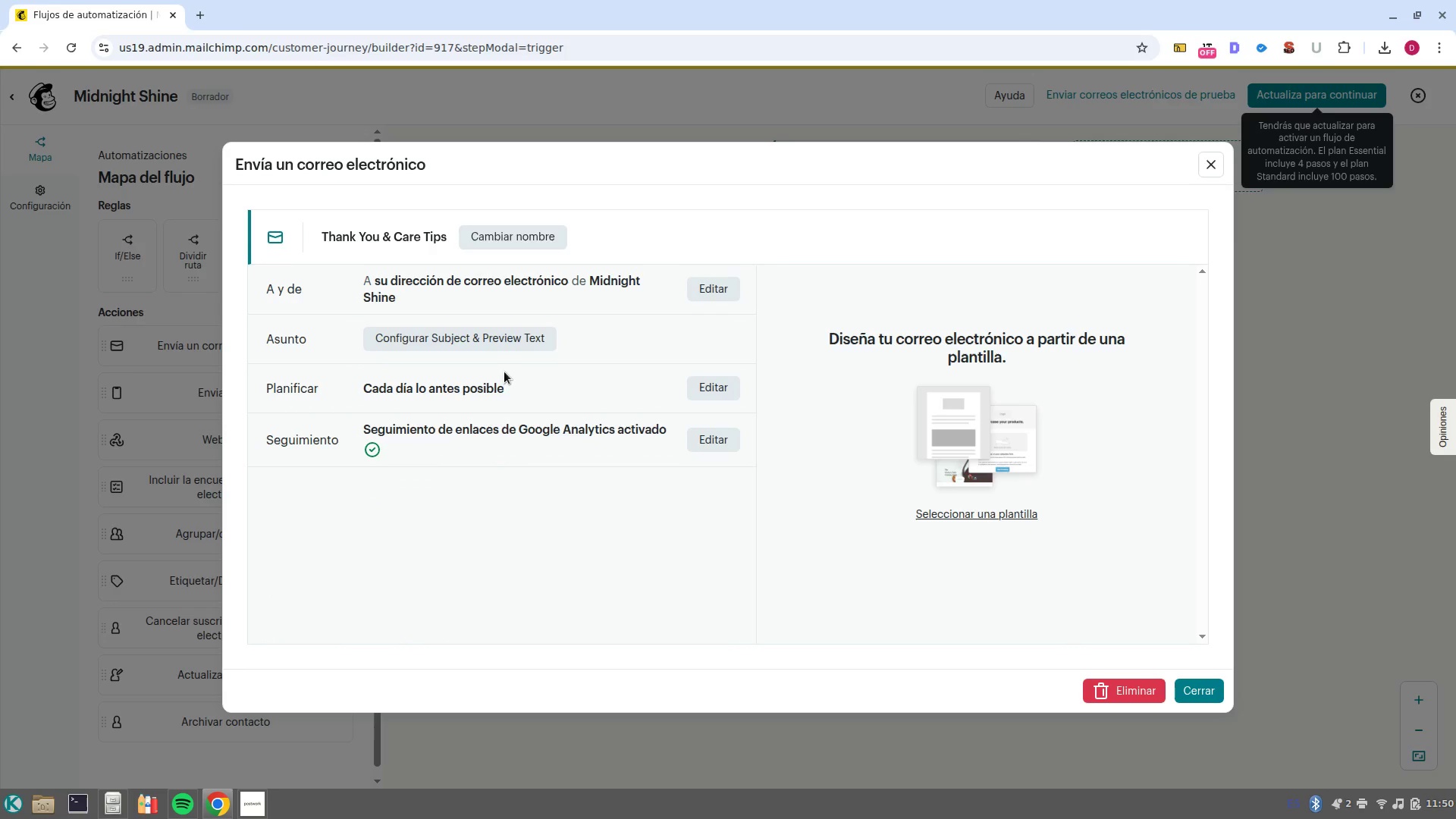 
left_click([475, 343])
 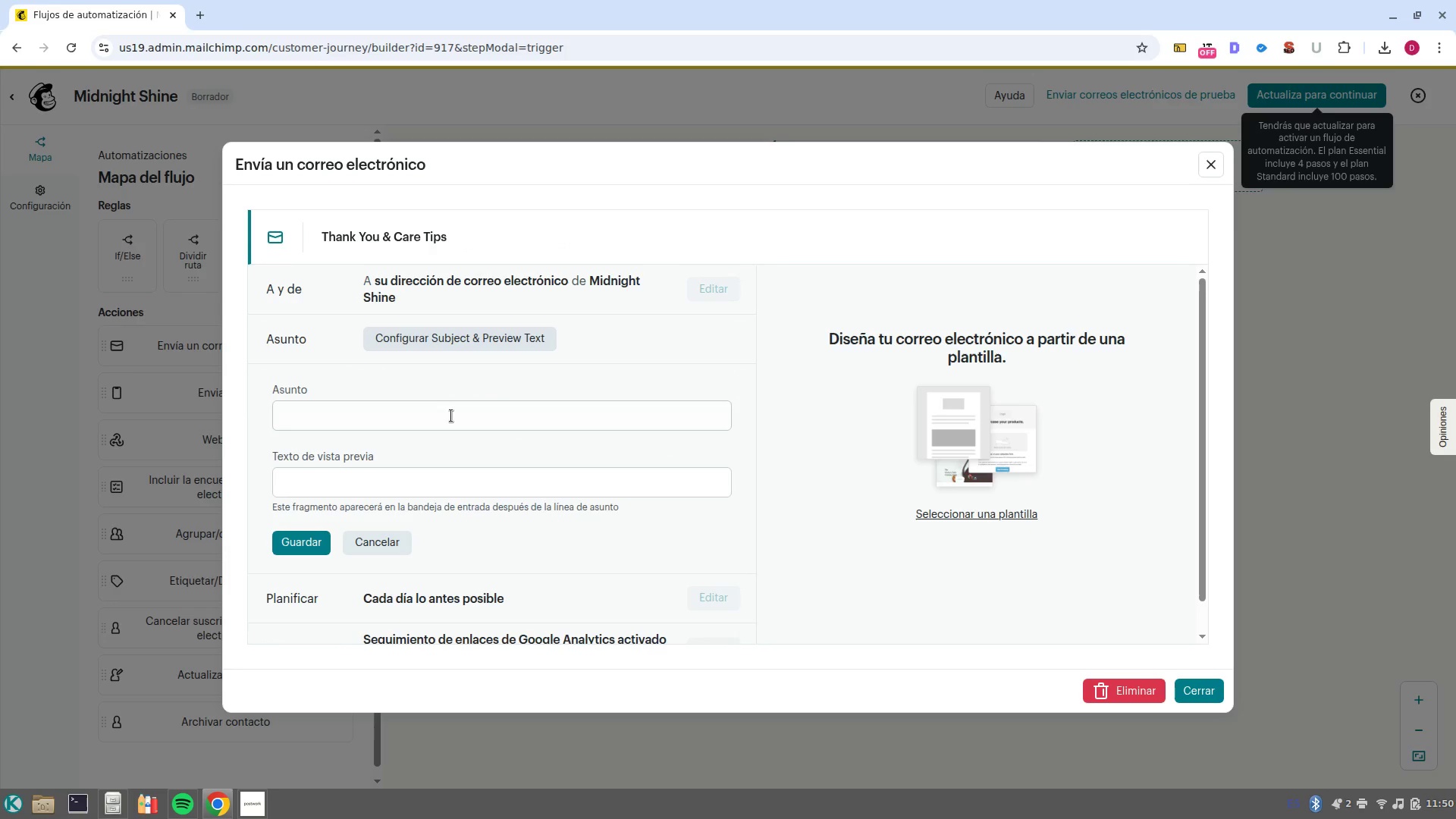 
left_click([451, 416])
 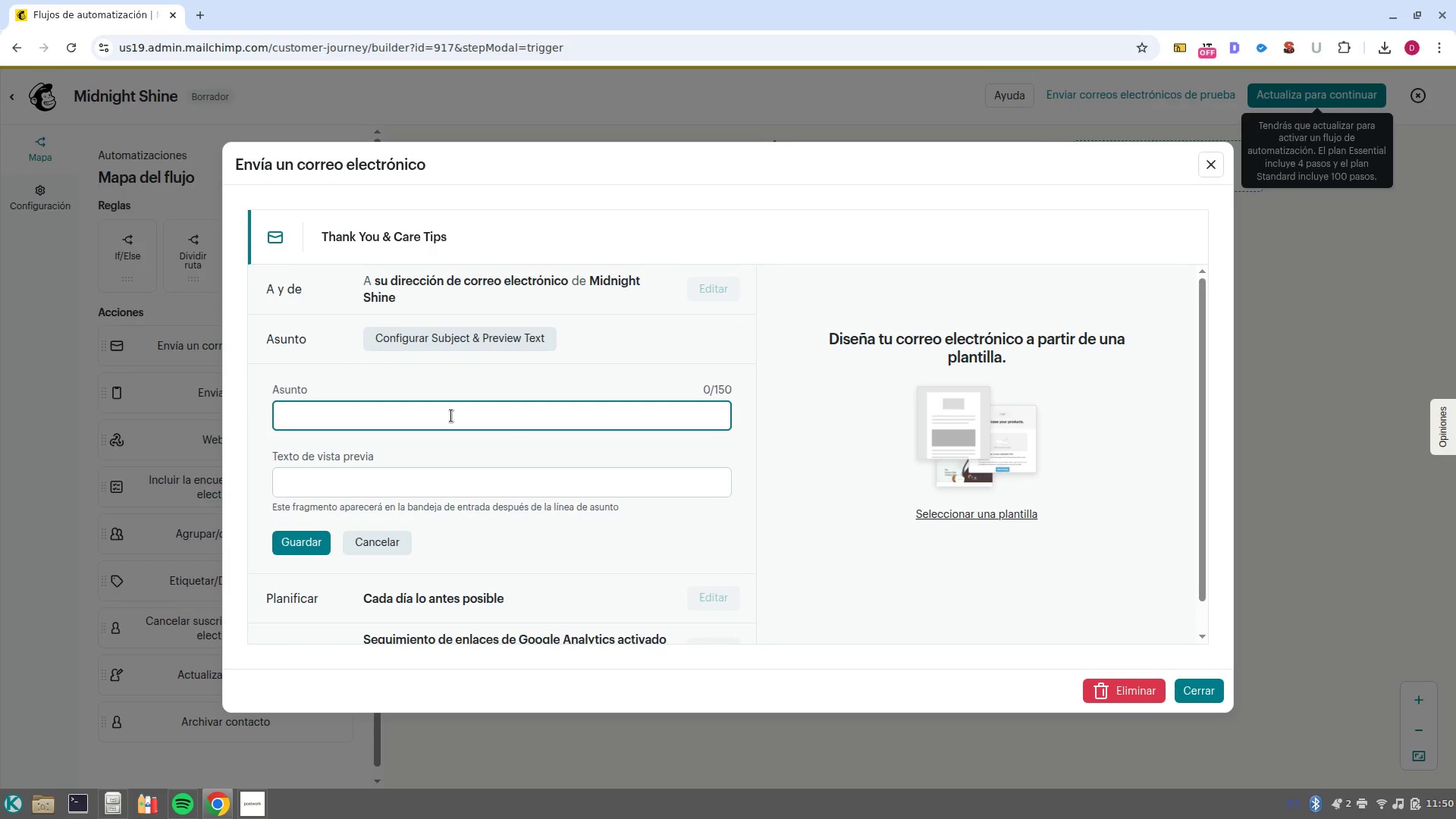 
wait(5.73)
 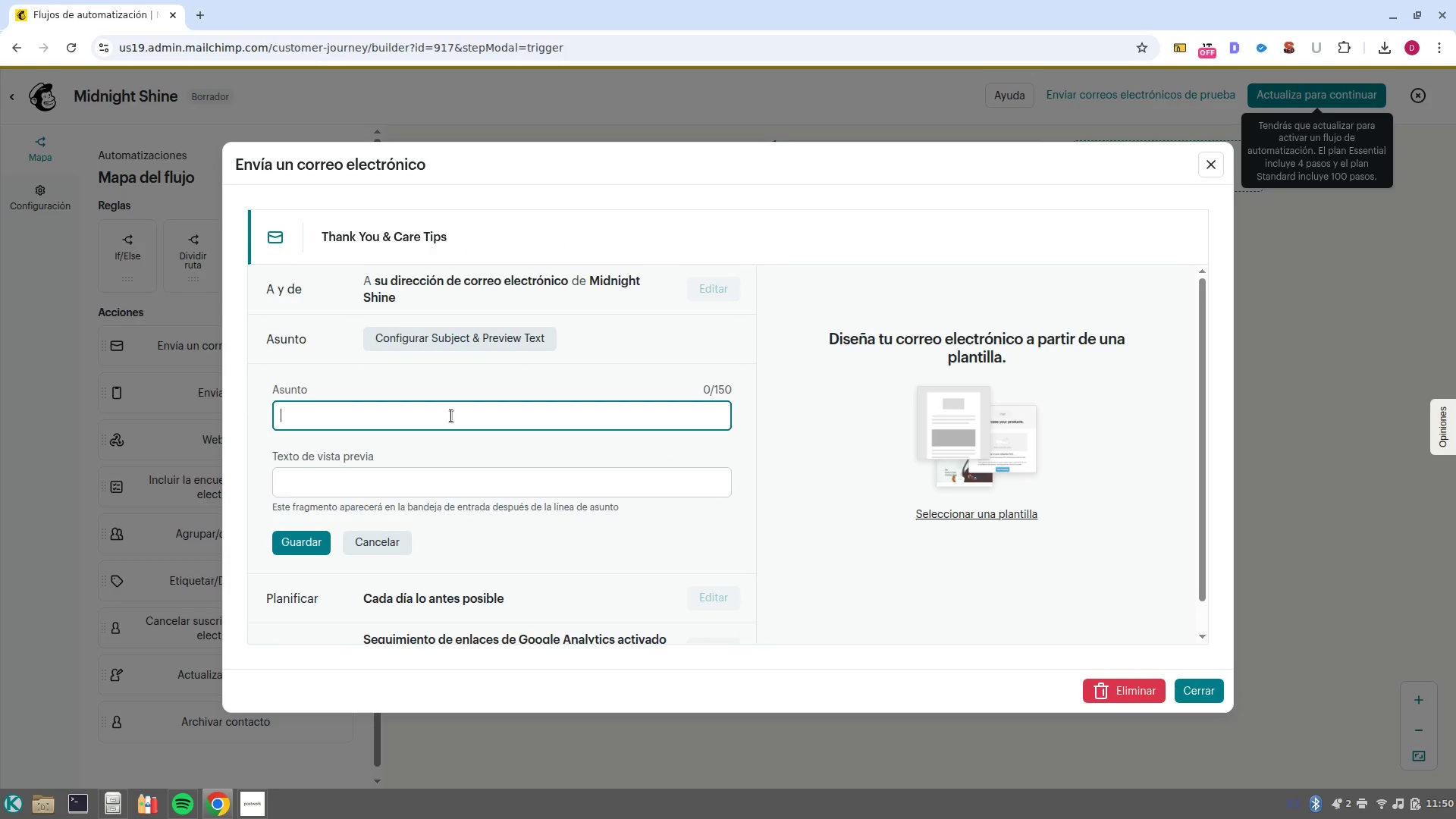 
left_click([452, 416])
 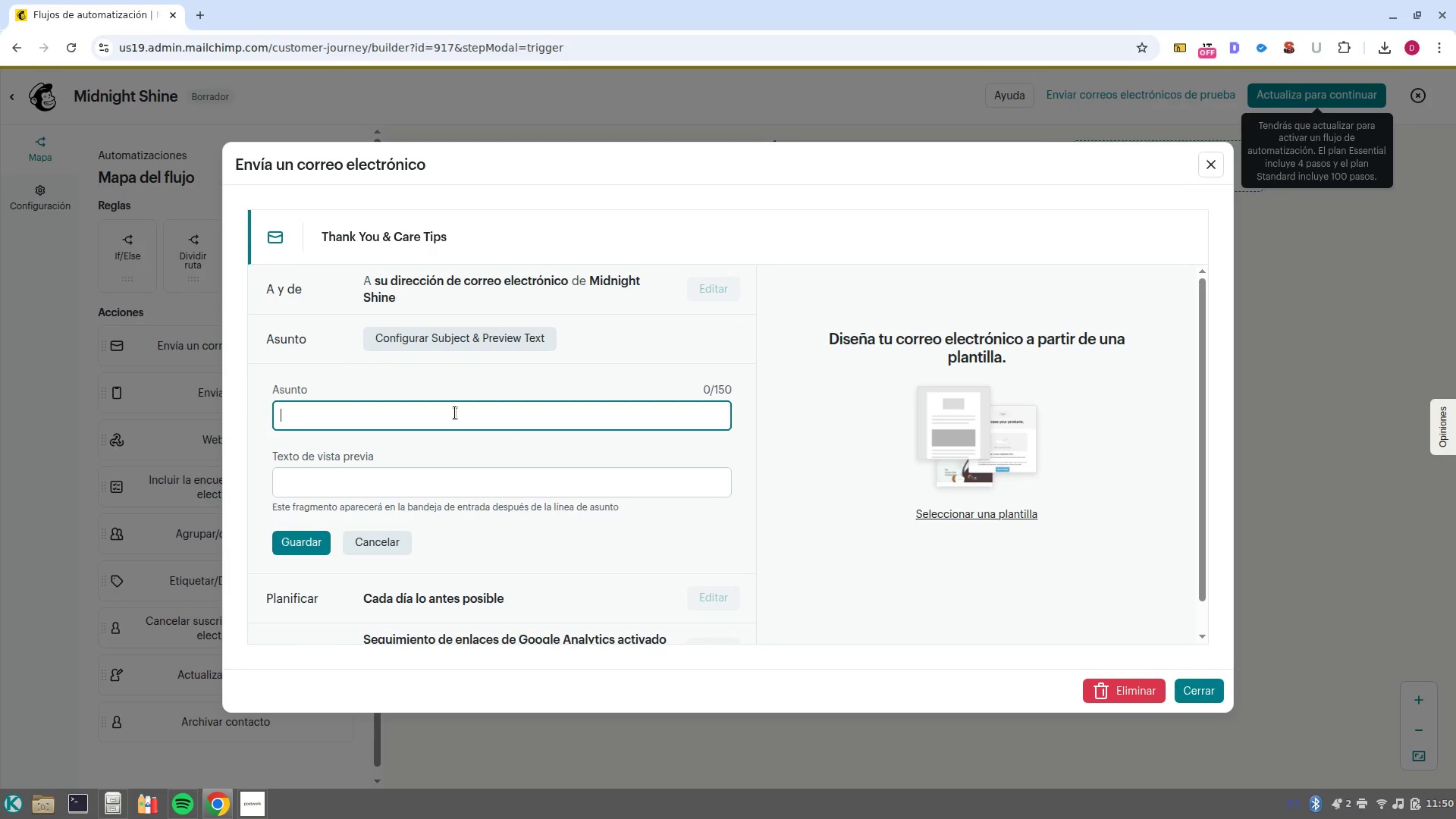 
type(Is your }VEHICLE)
 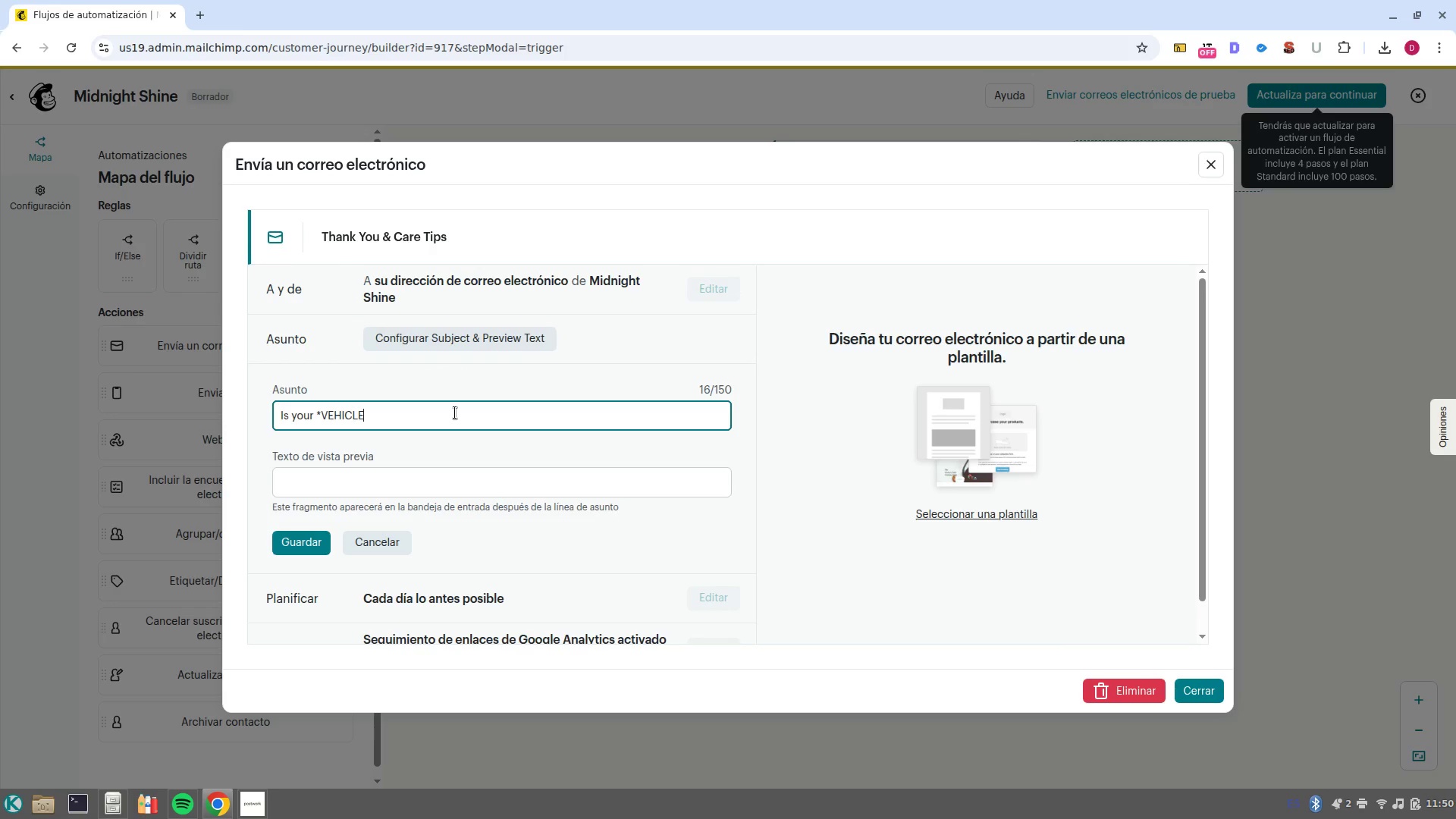 
key(Control+ArrowLeft)
 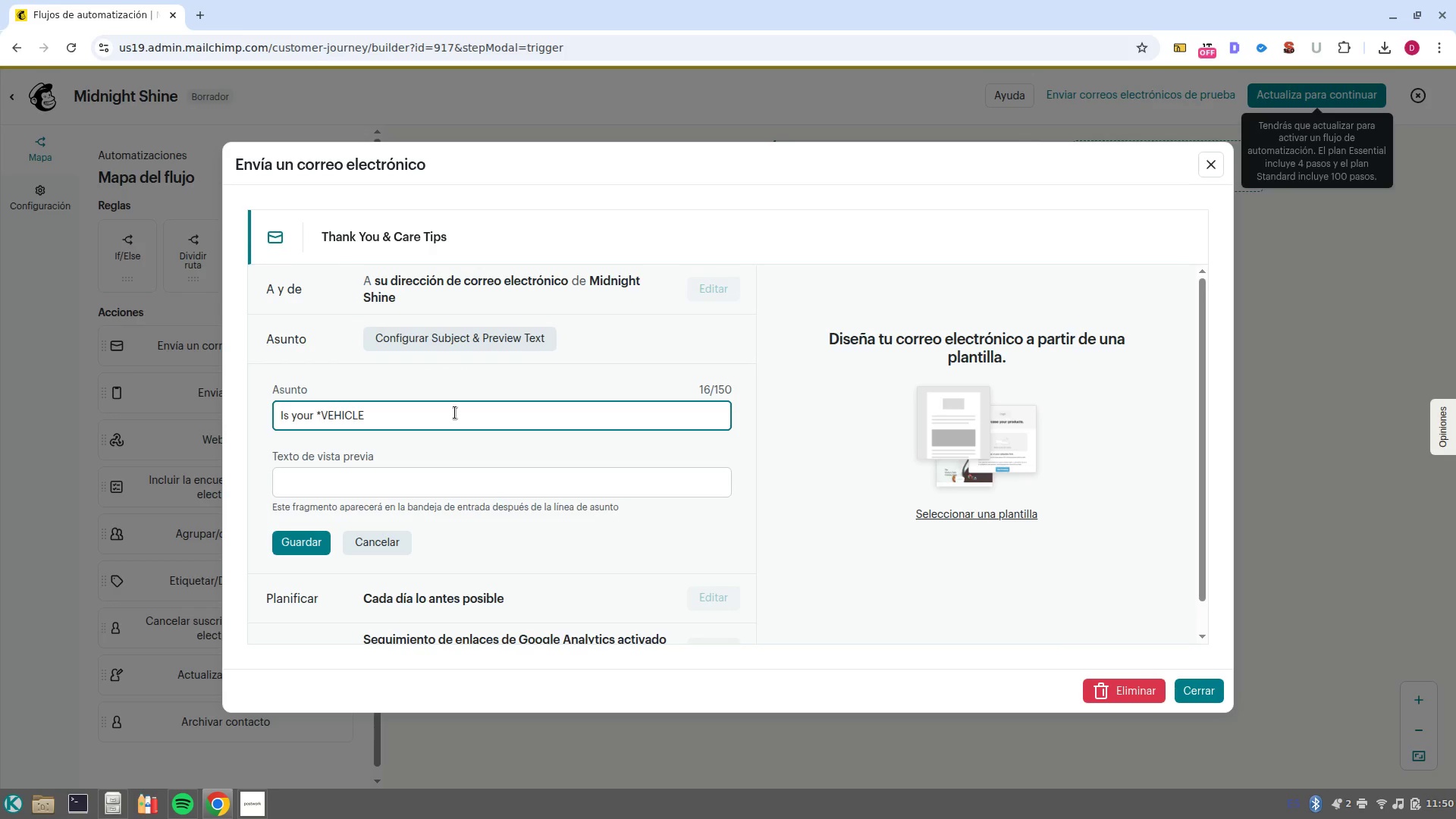 
key(Alt+1)
 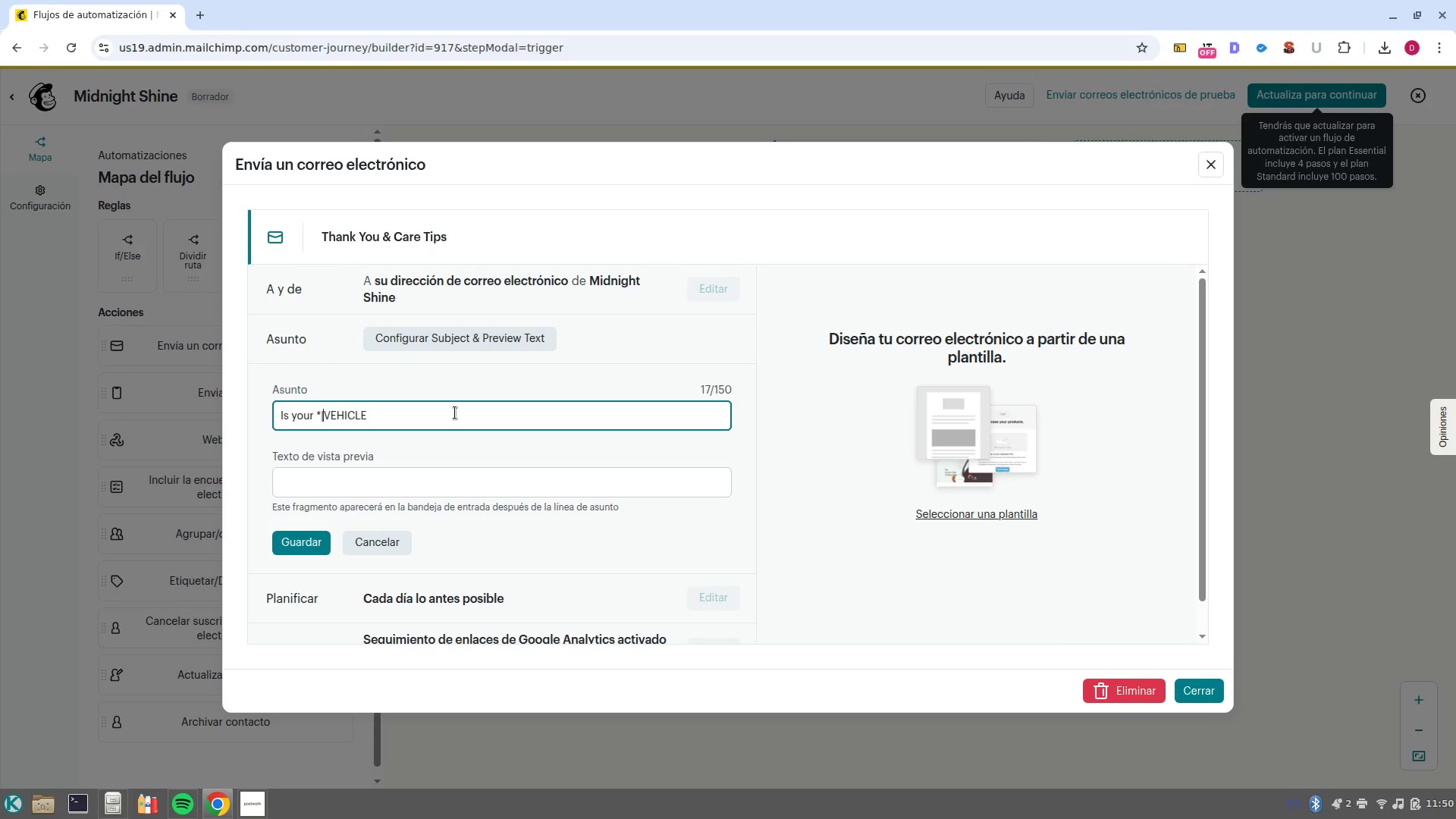 
key(CapsLock)
 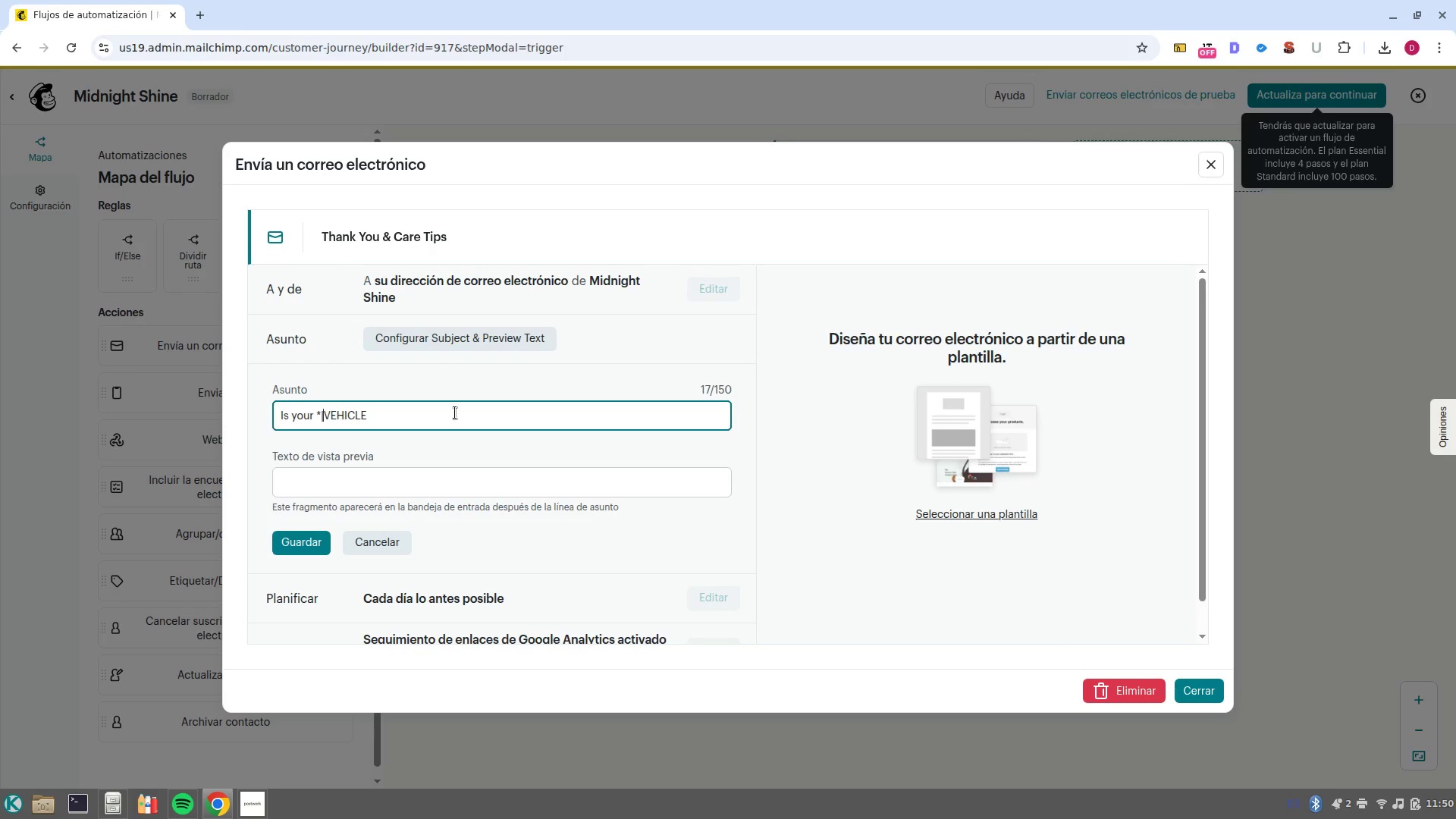 
key(Control+ArrowRight)
 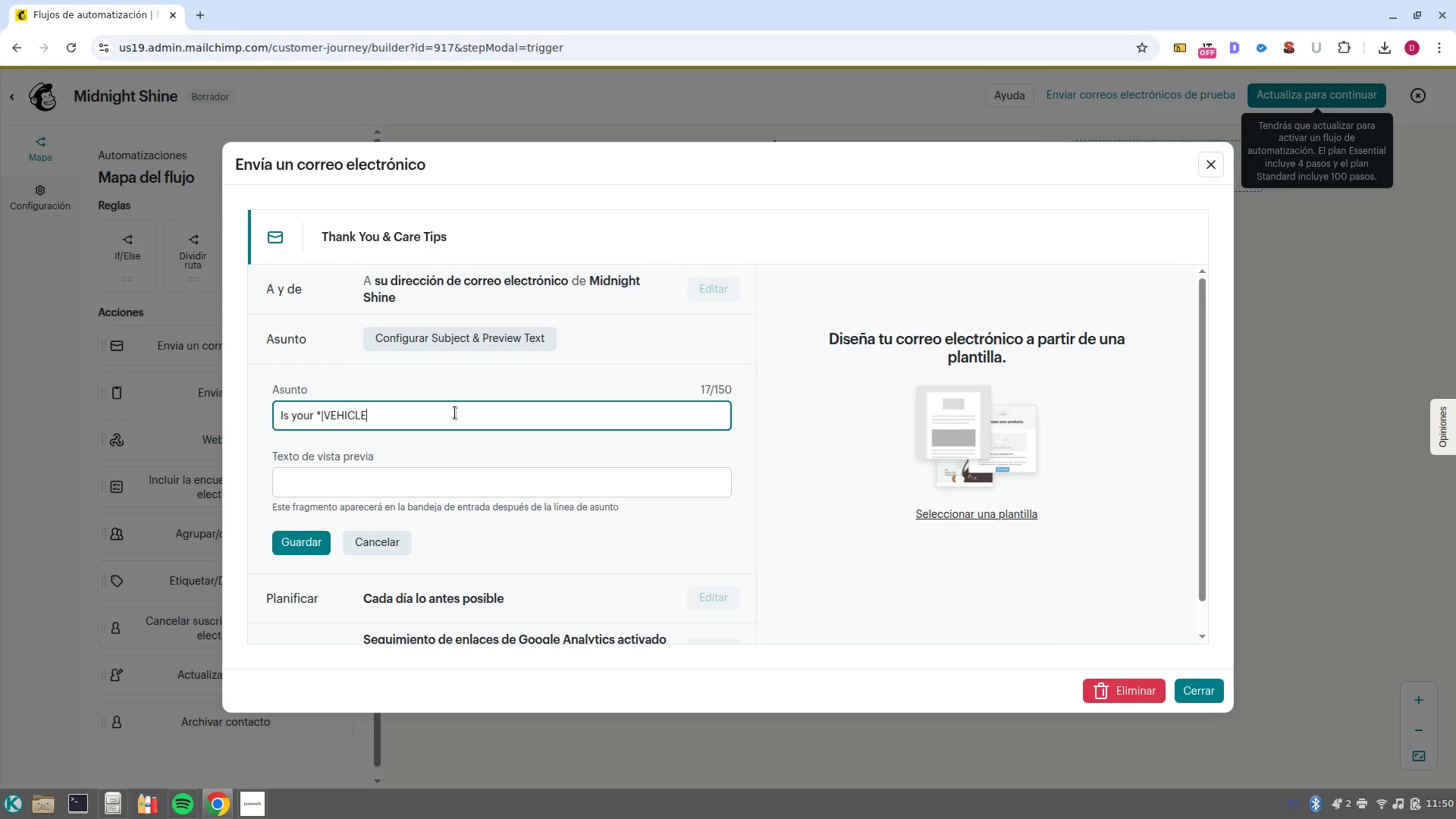 
hold_key(key=AltRight, duration=0.64)
 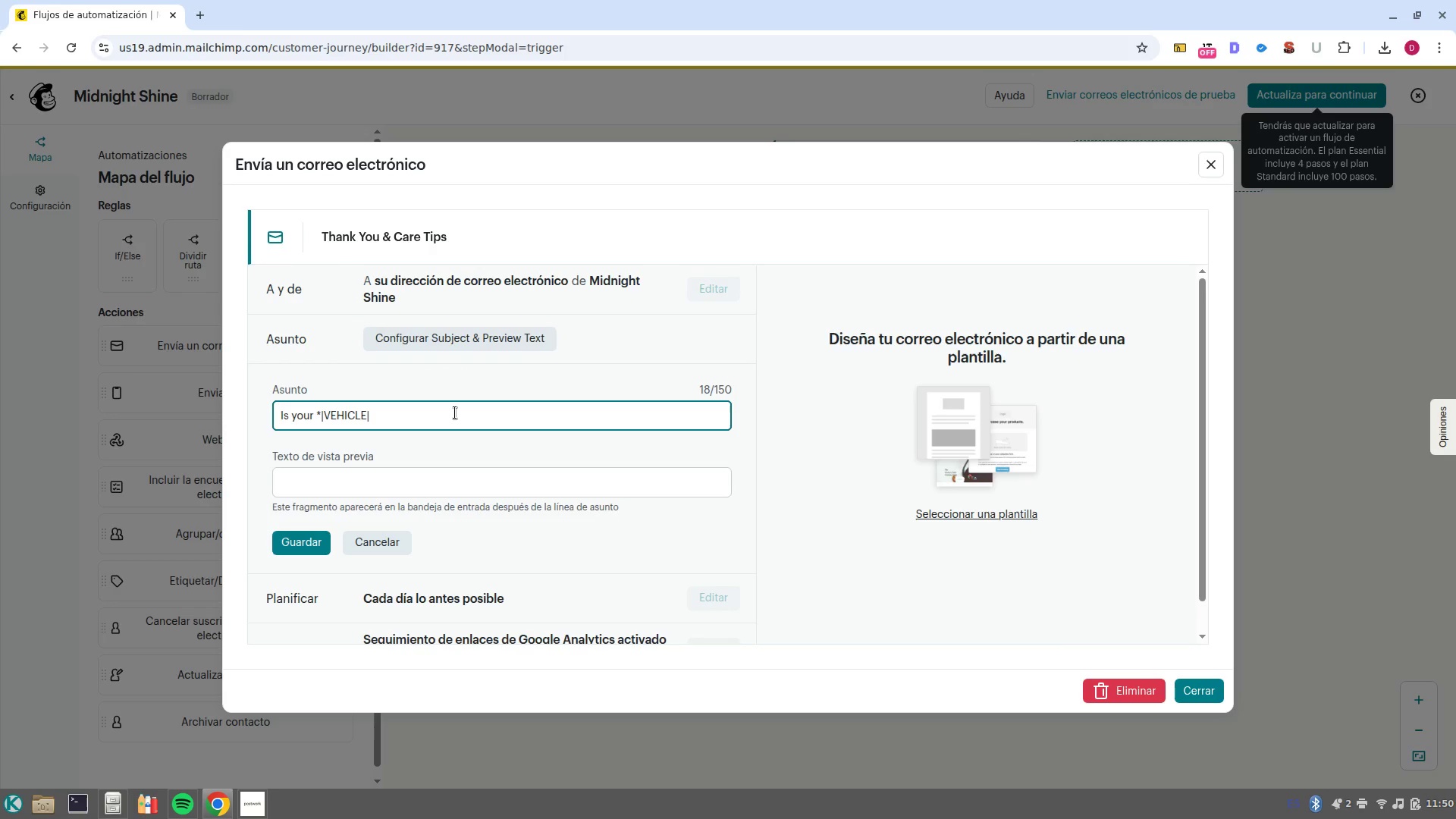 
type(1} Looking_)
 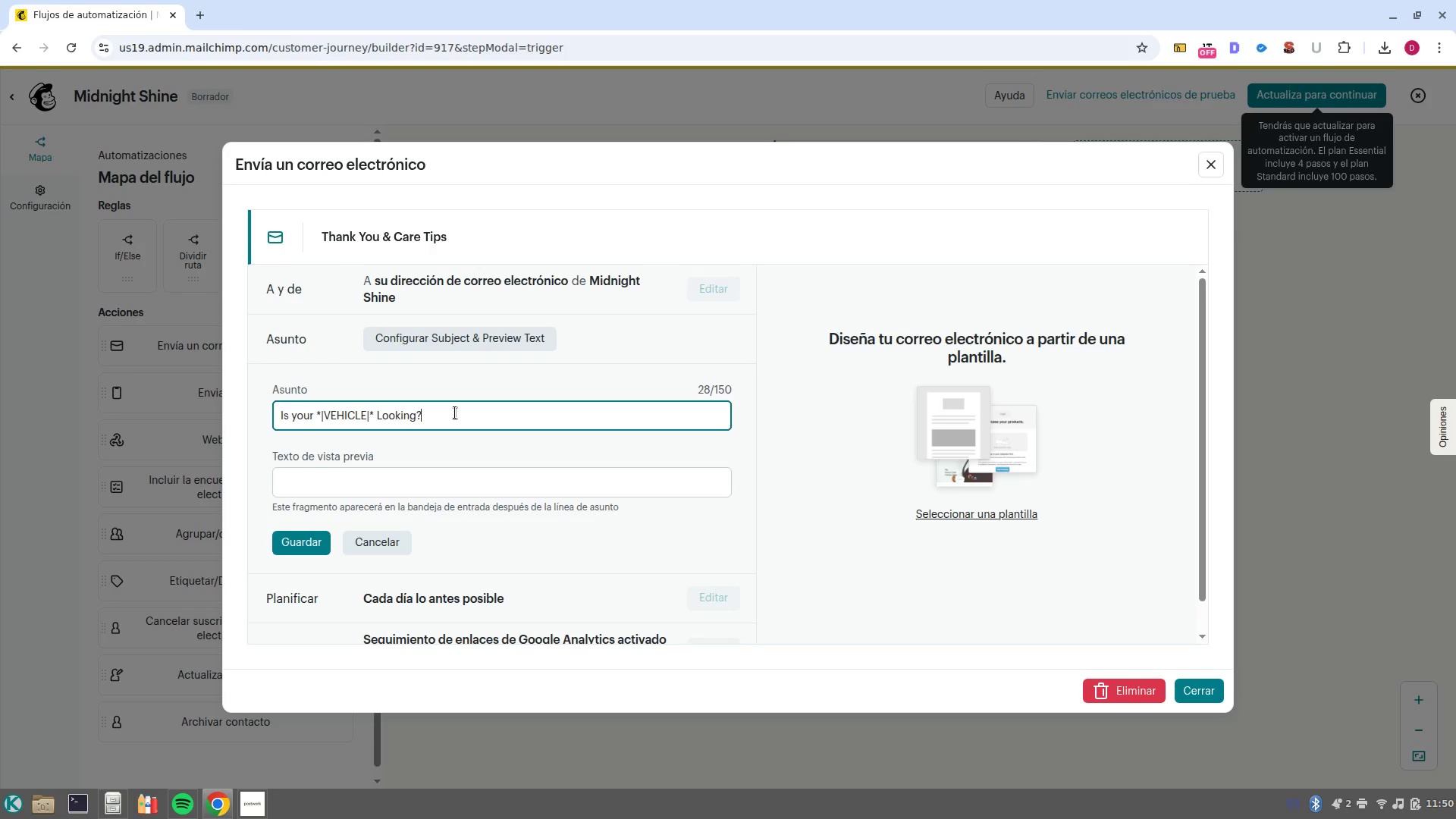 
left_click([478, 480])
 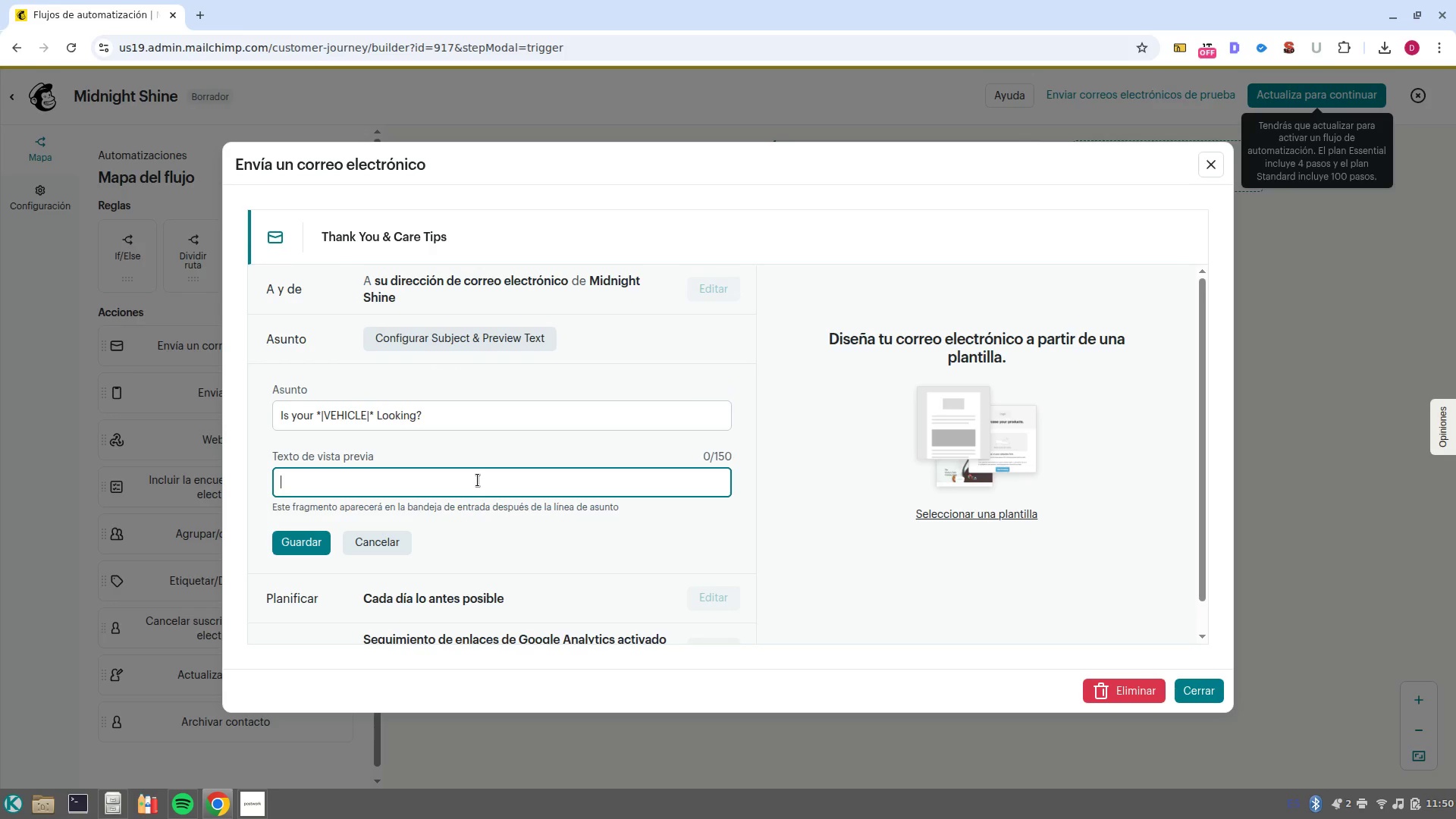 
type(Quick tips y)
key(Backspace)
type(to keep thath Midnight Shine Glow)
 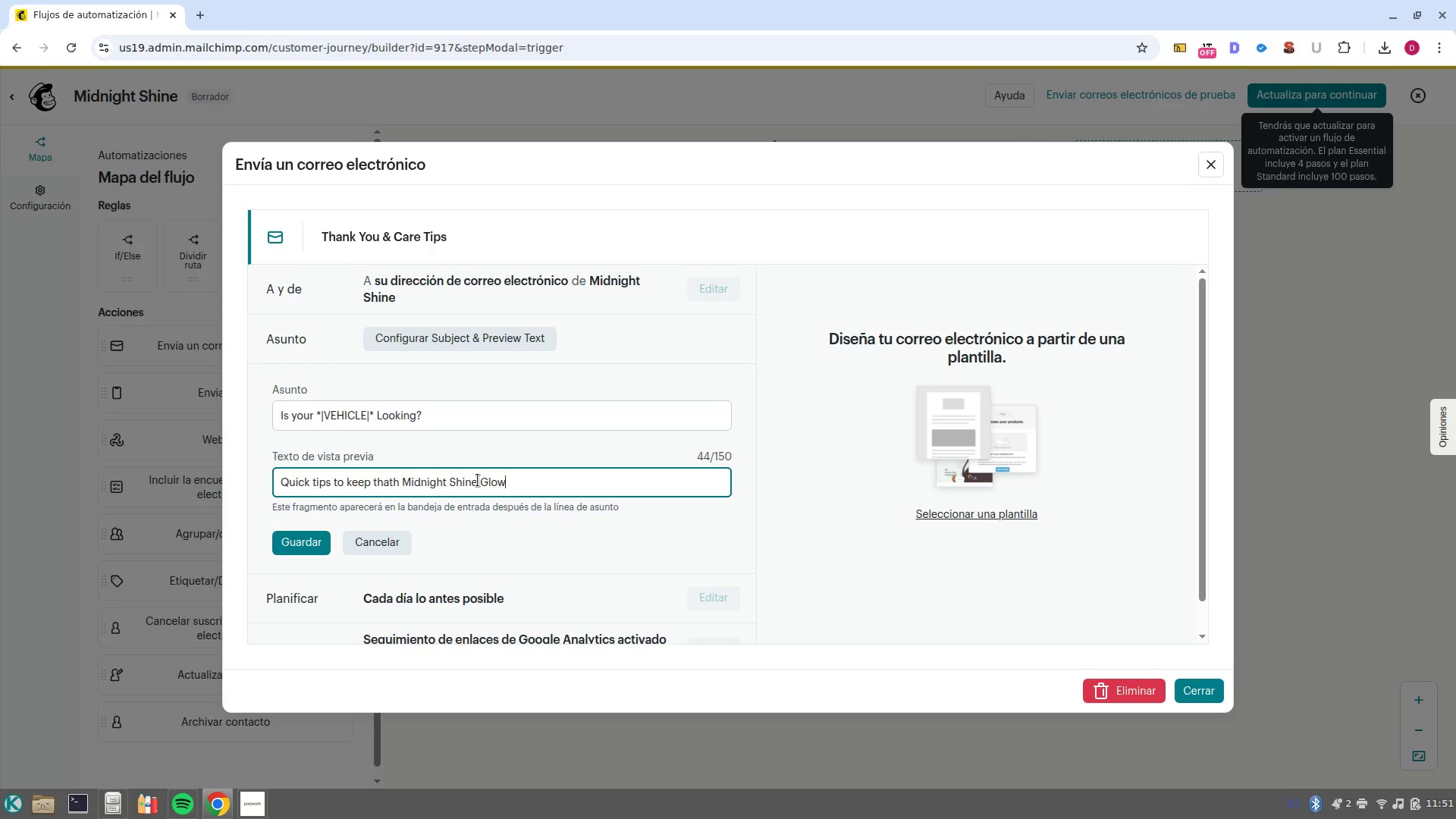 
left_click([297, 542])
 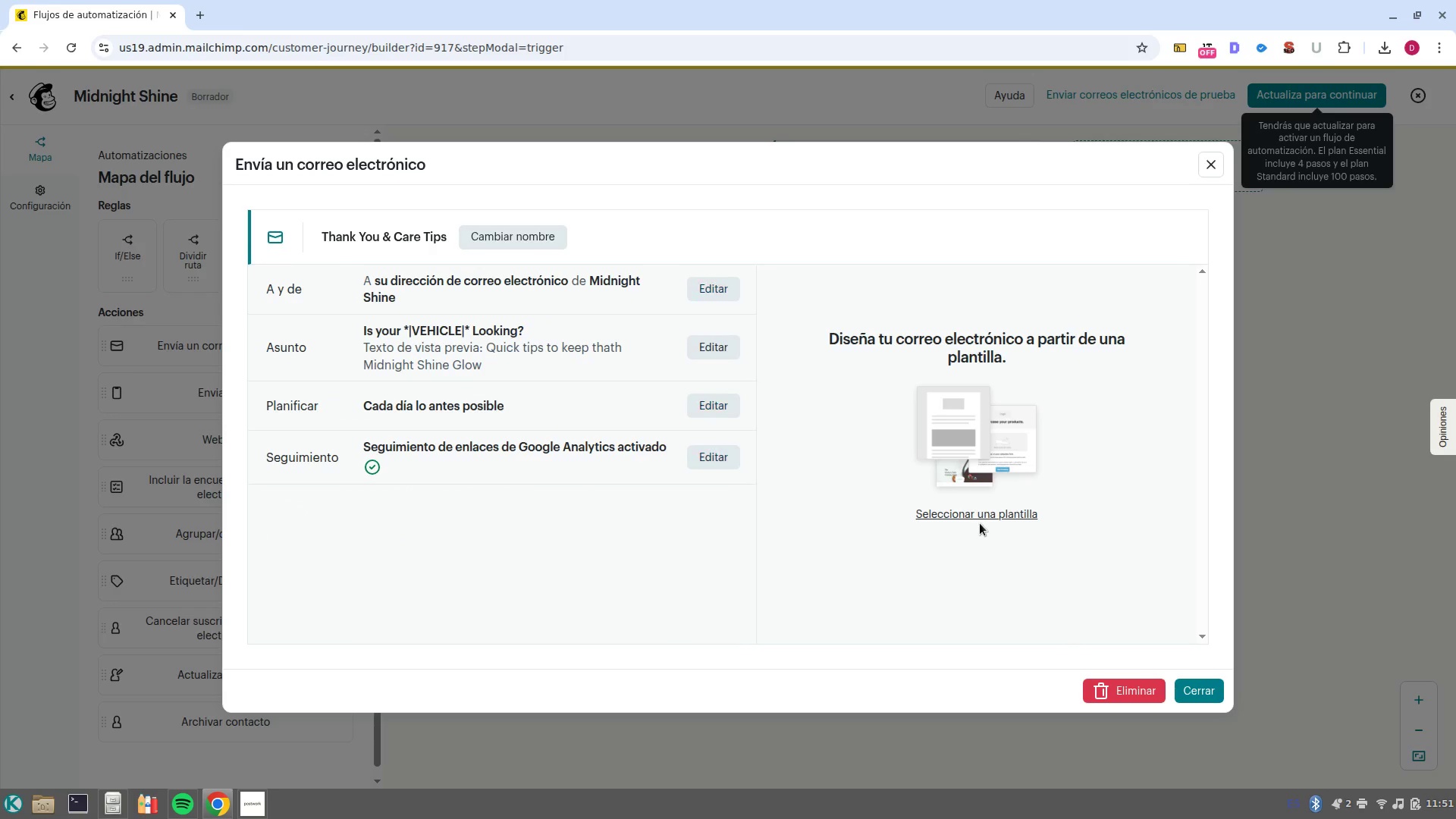 
left_click([981, 512])
 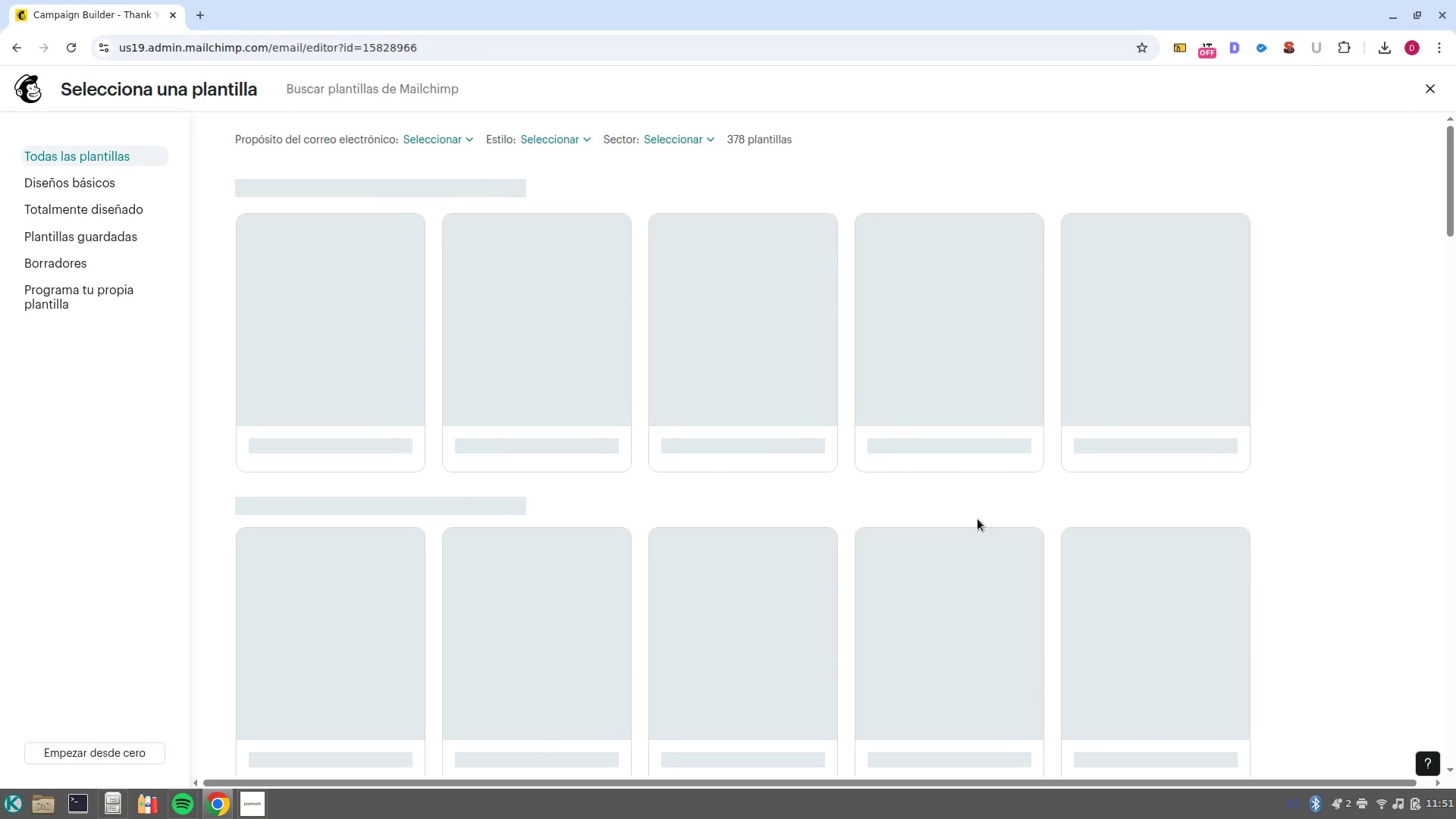 
wait(8.7)
 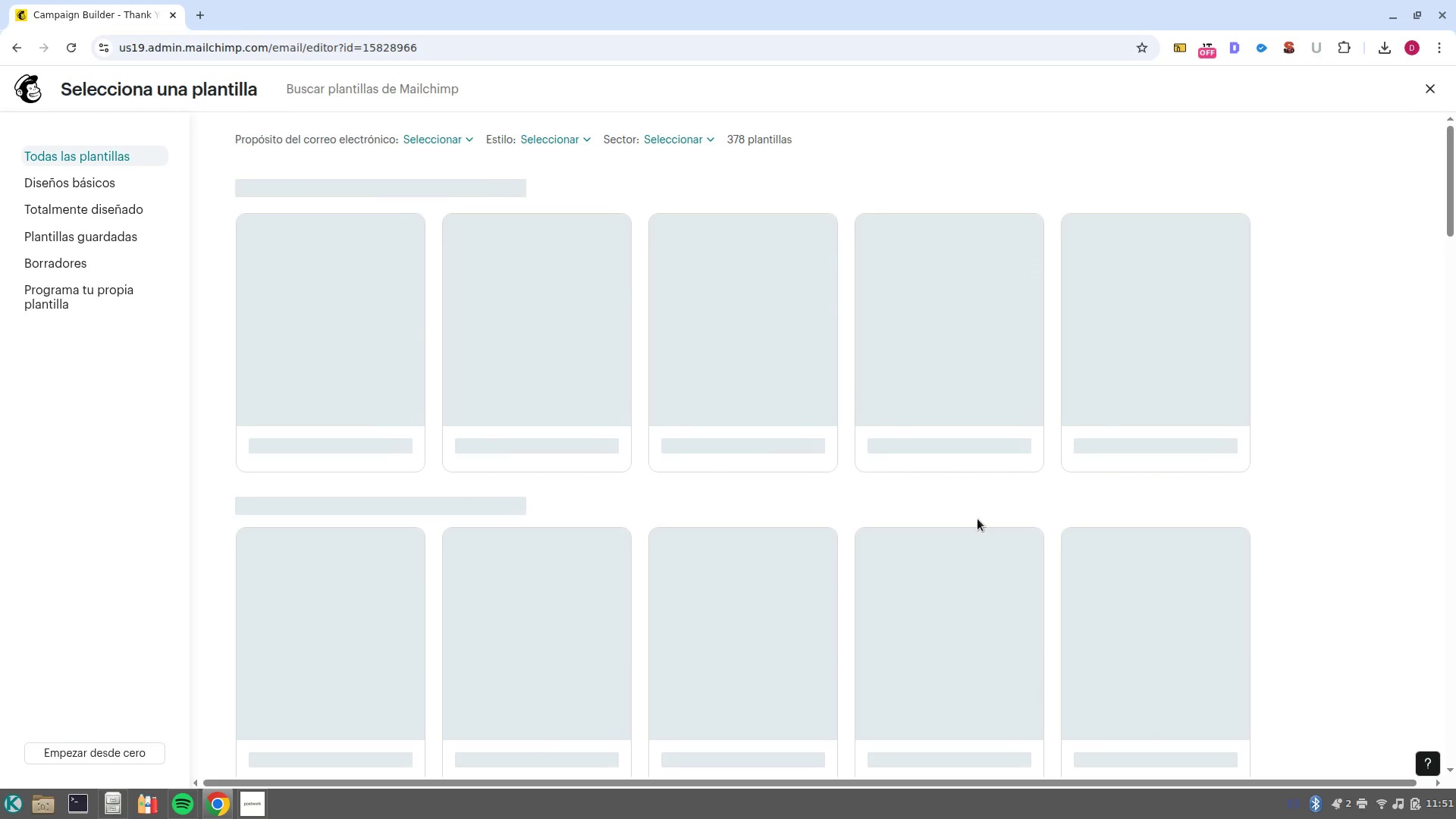 
mouse_move([948, 488])
 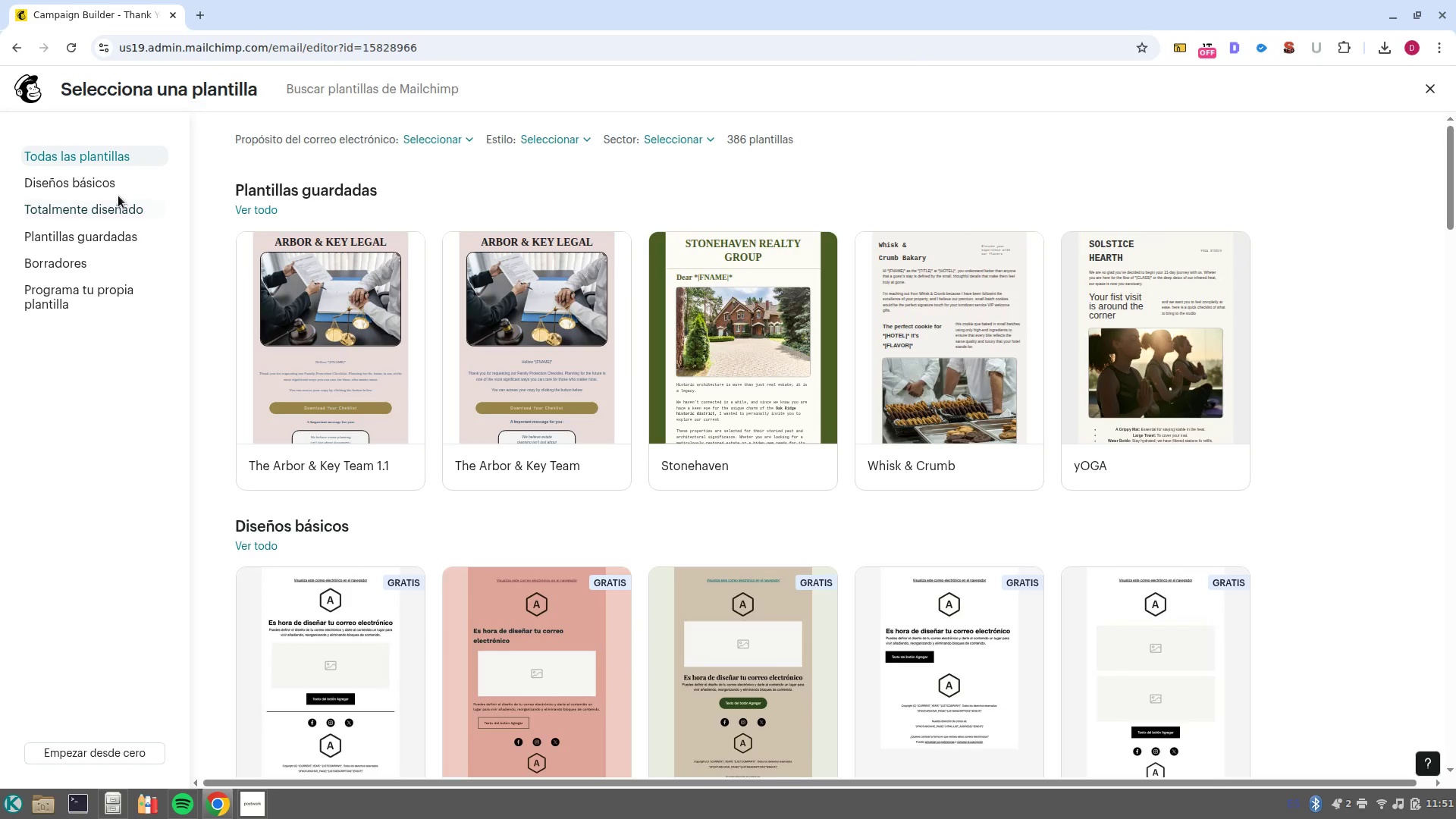 
left_click([115, 212])
 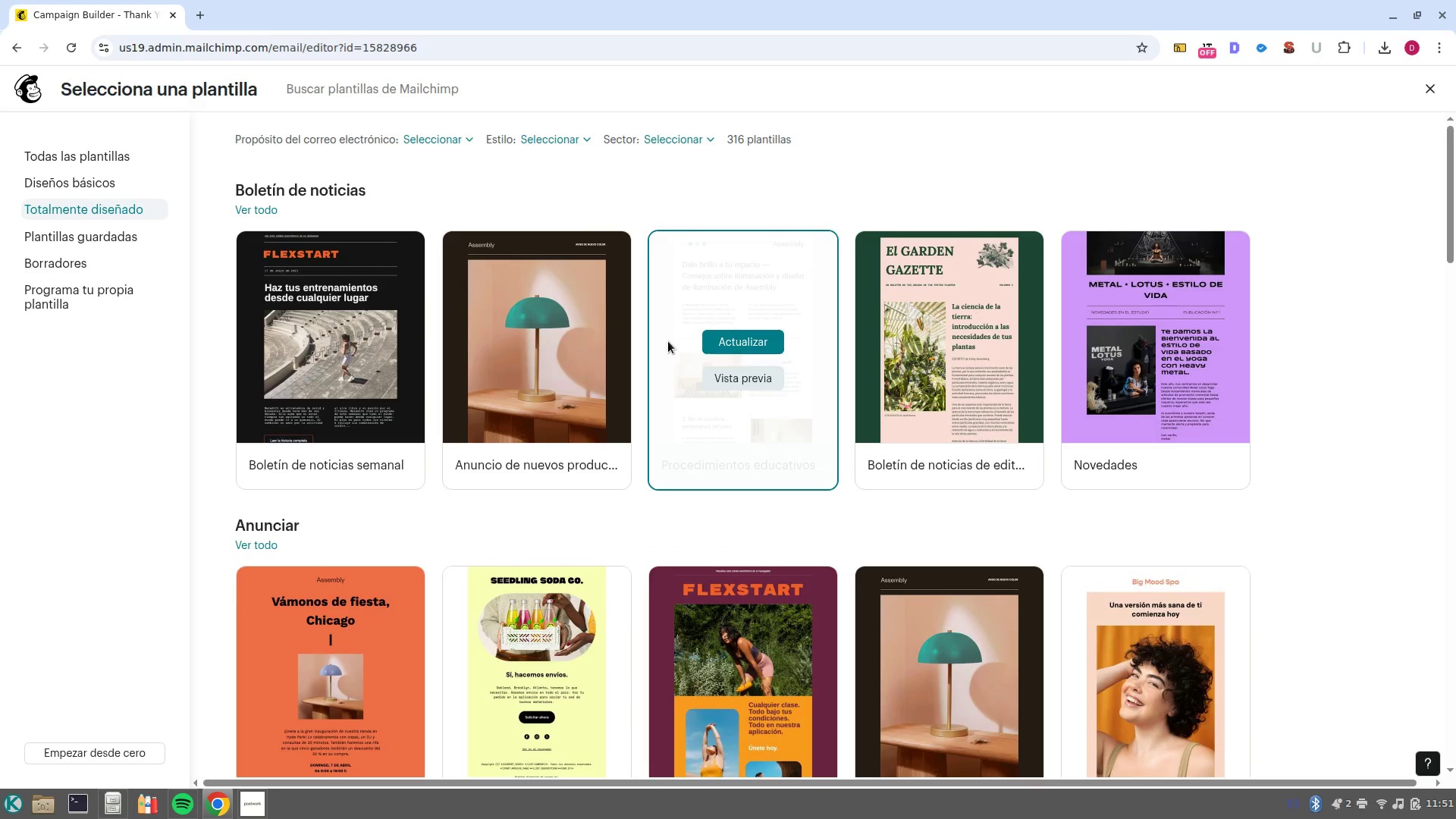 
scroll: coordinate [1133, 542], scroll_direction: down, amount: 9.0
 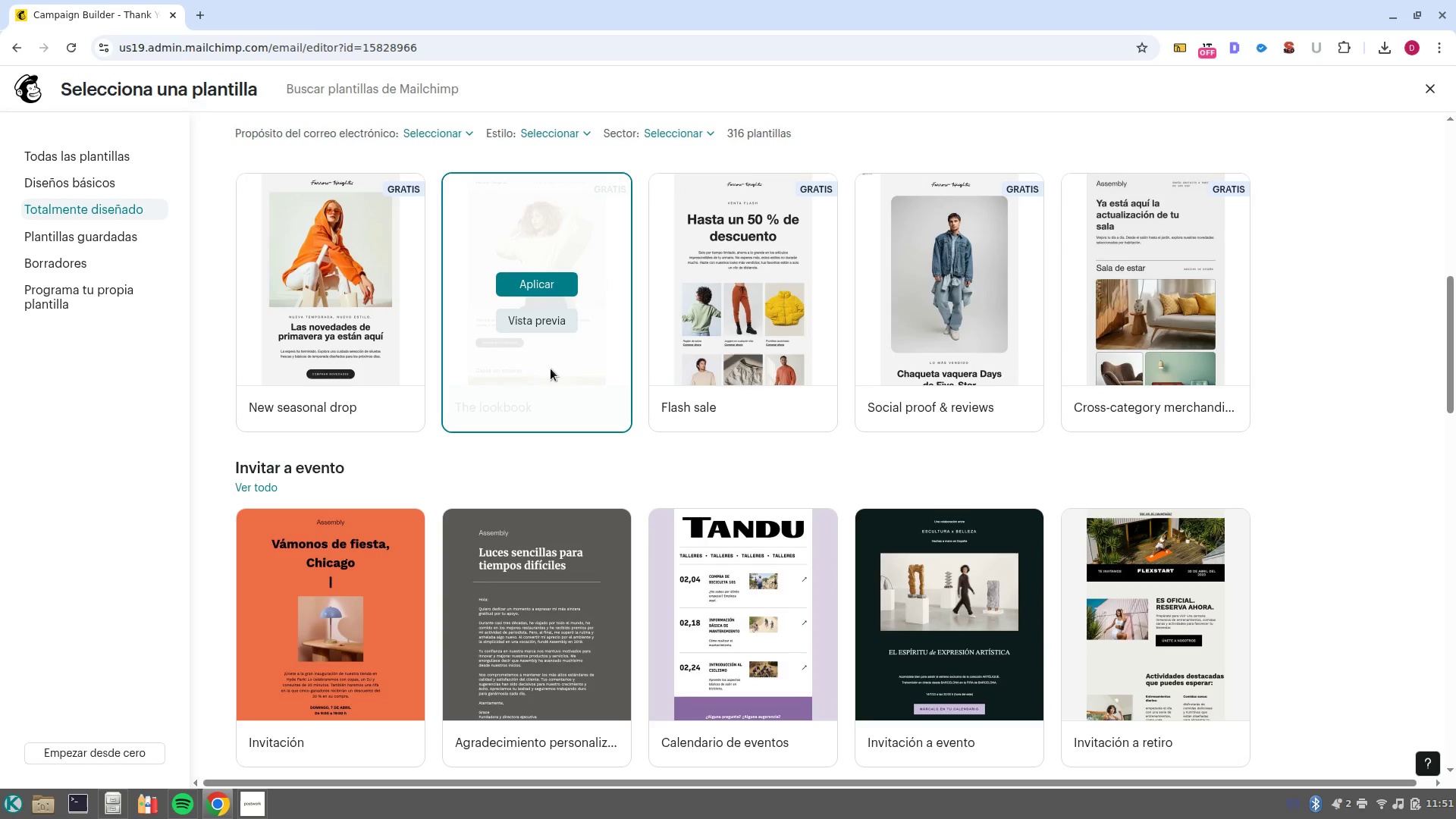 
wait(5.08)
 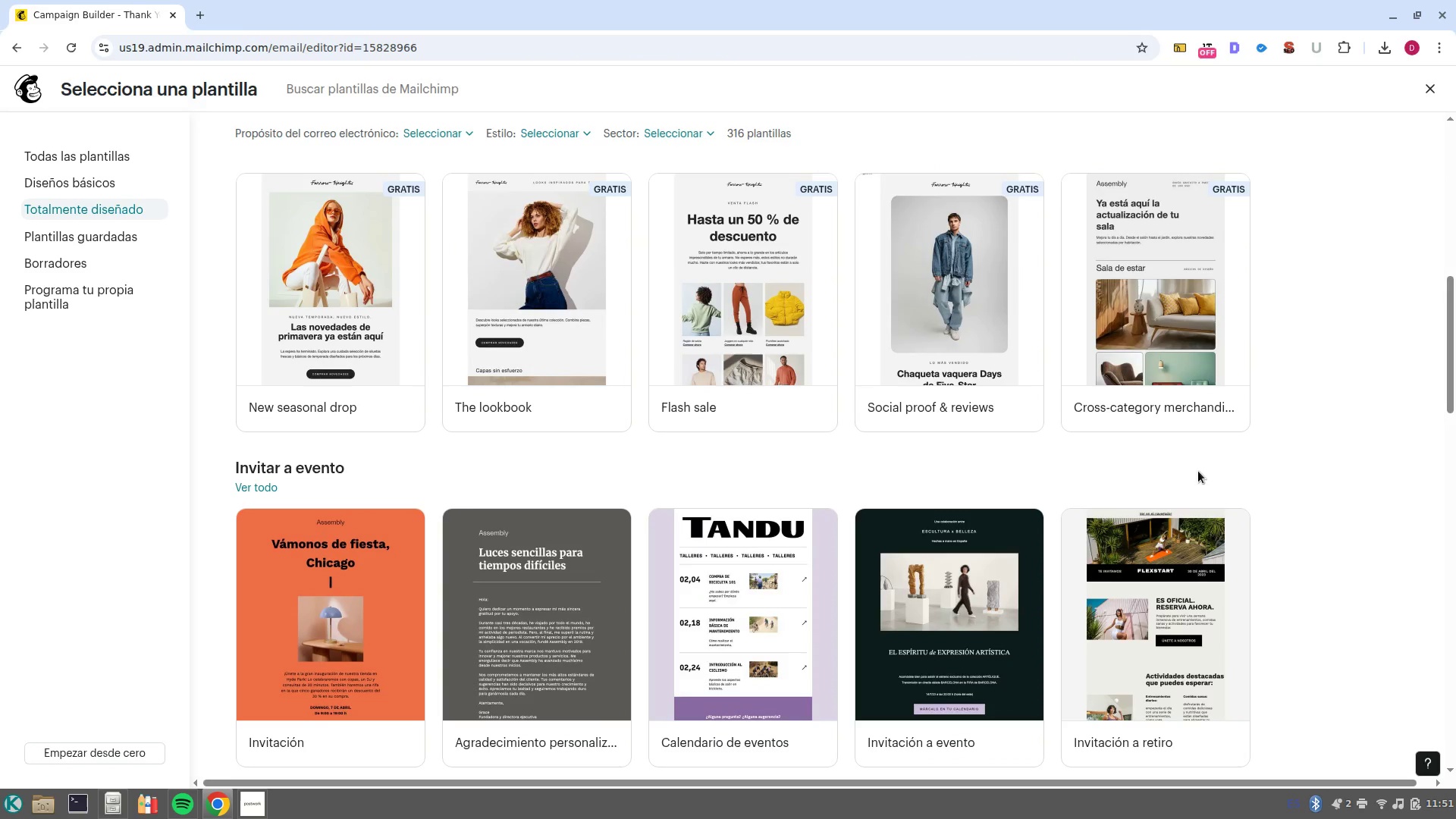 
left_click([136, 241])
 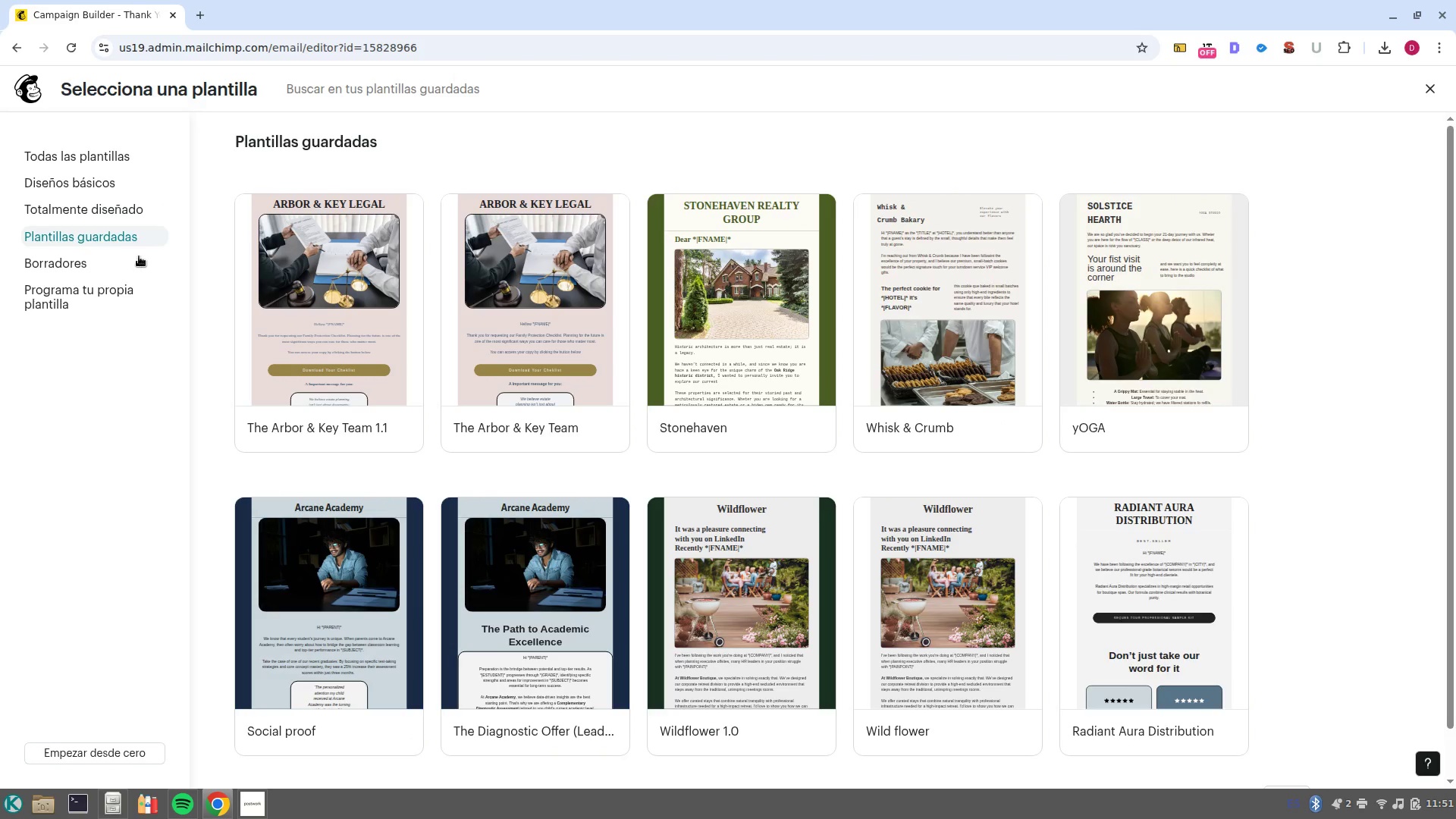 
scroll: coordinate [551, 488], scroll_direction: down, amount: 3.0
 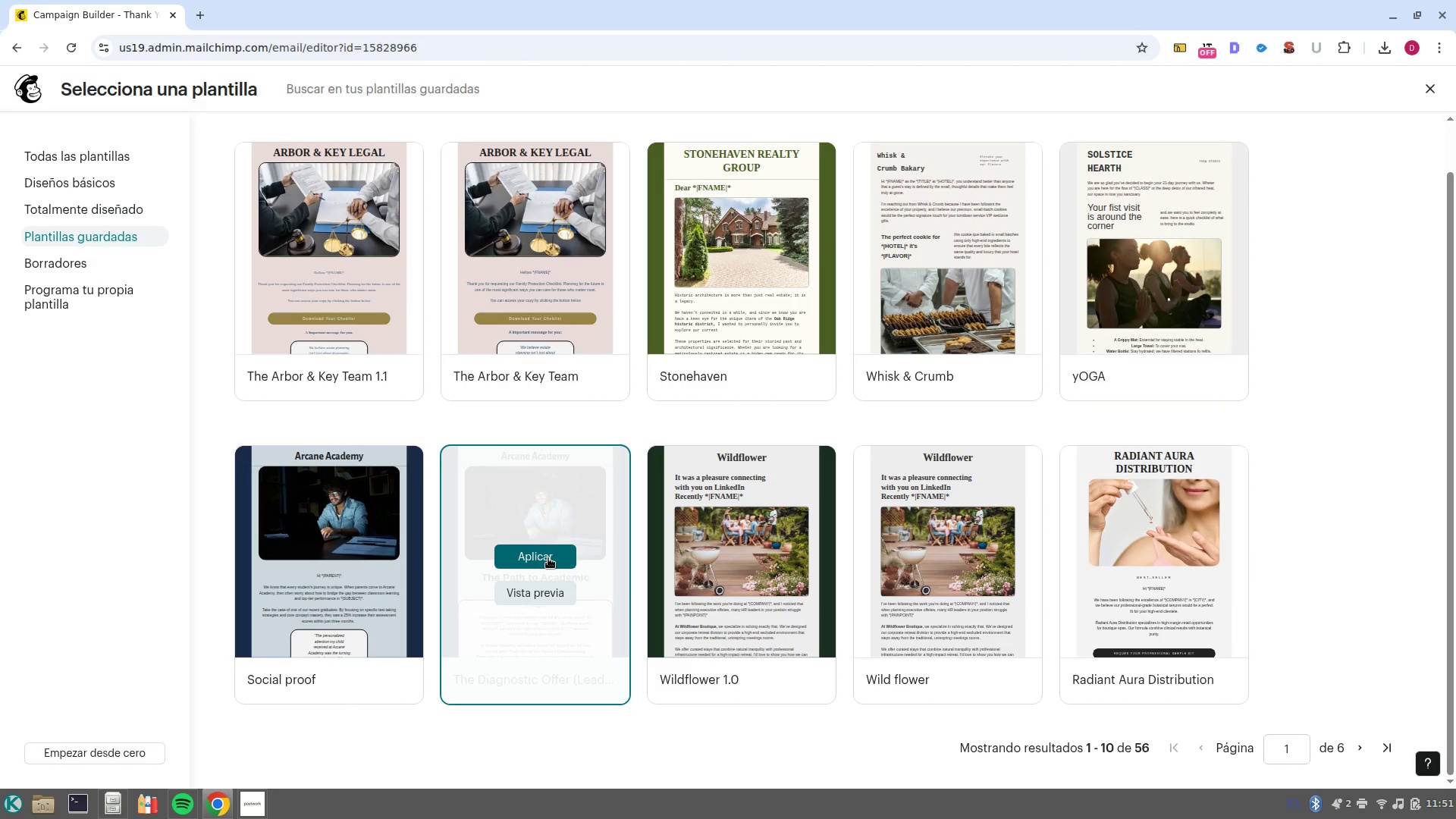 
left_click([548, 558])
 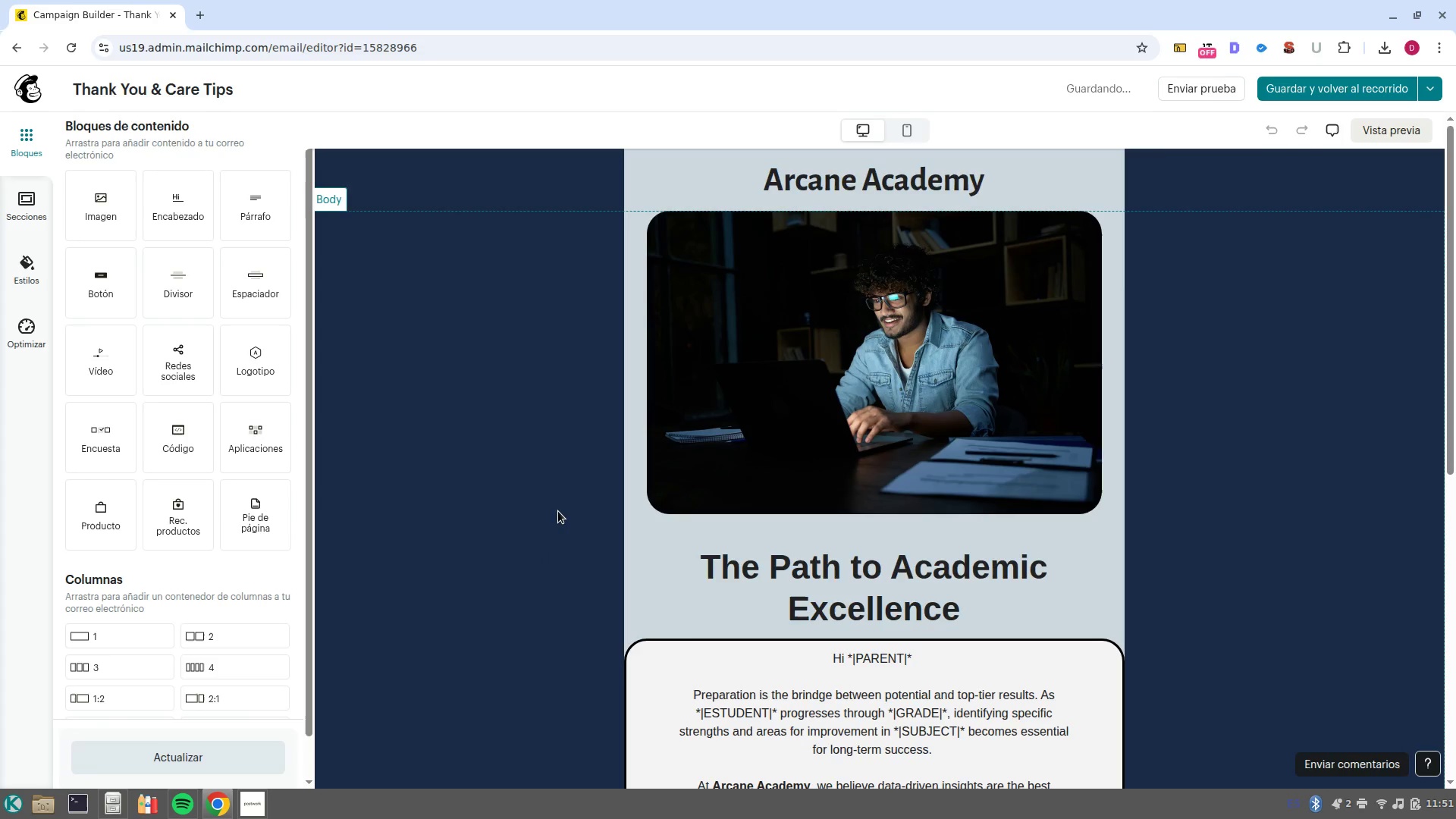 
left_click([406, 340])
 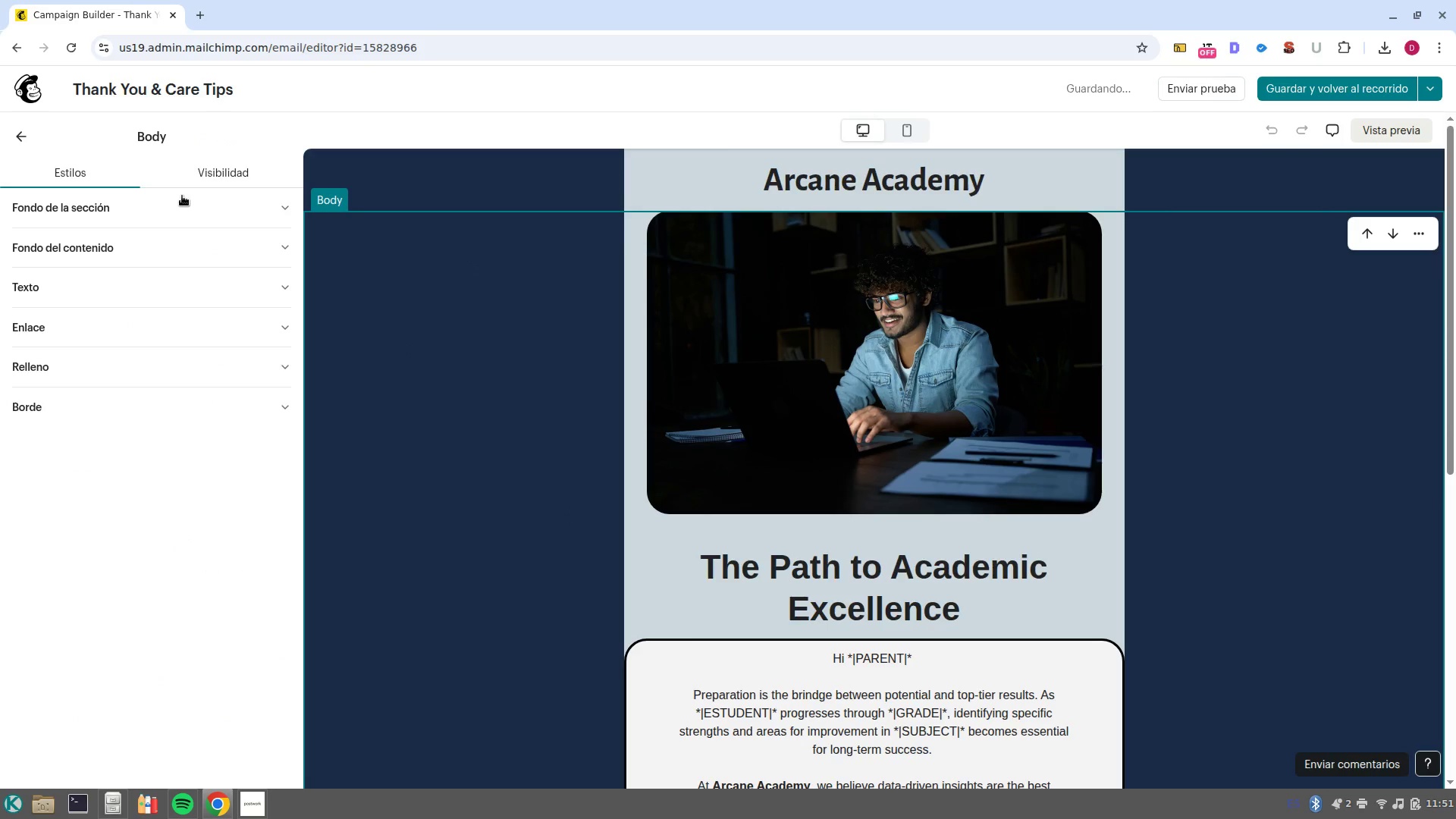 
left_click([27, 137])
 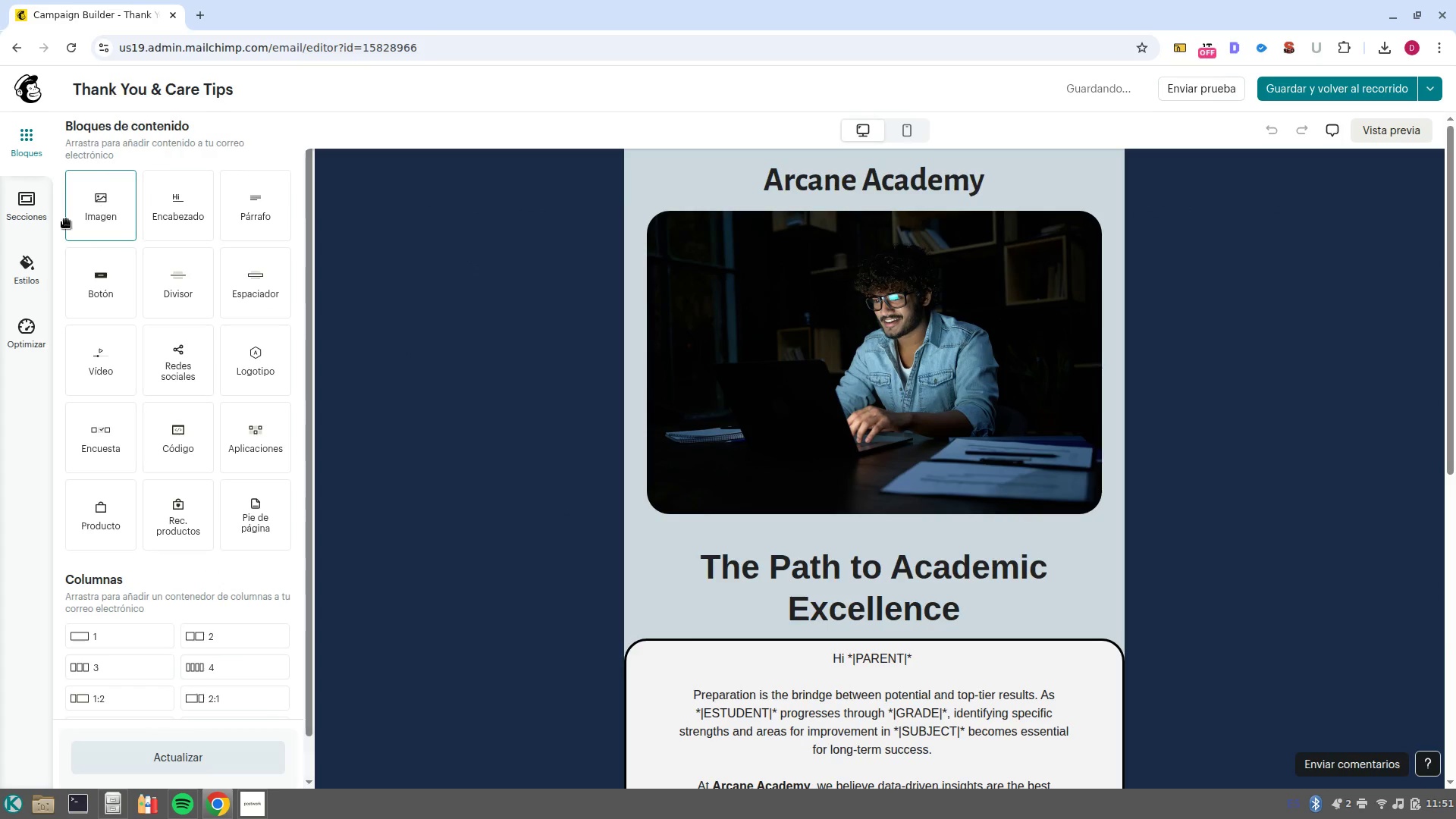 
left_click([28, 271])
 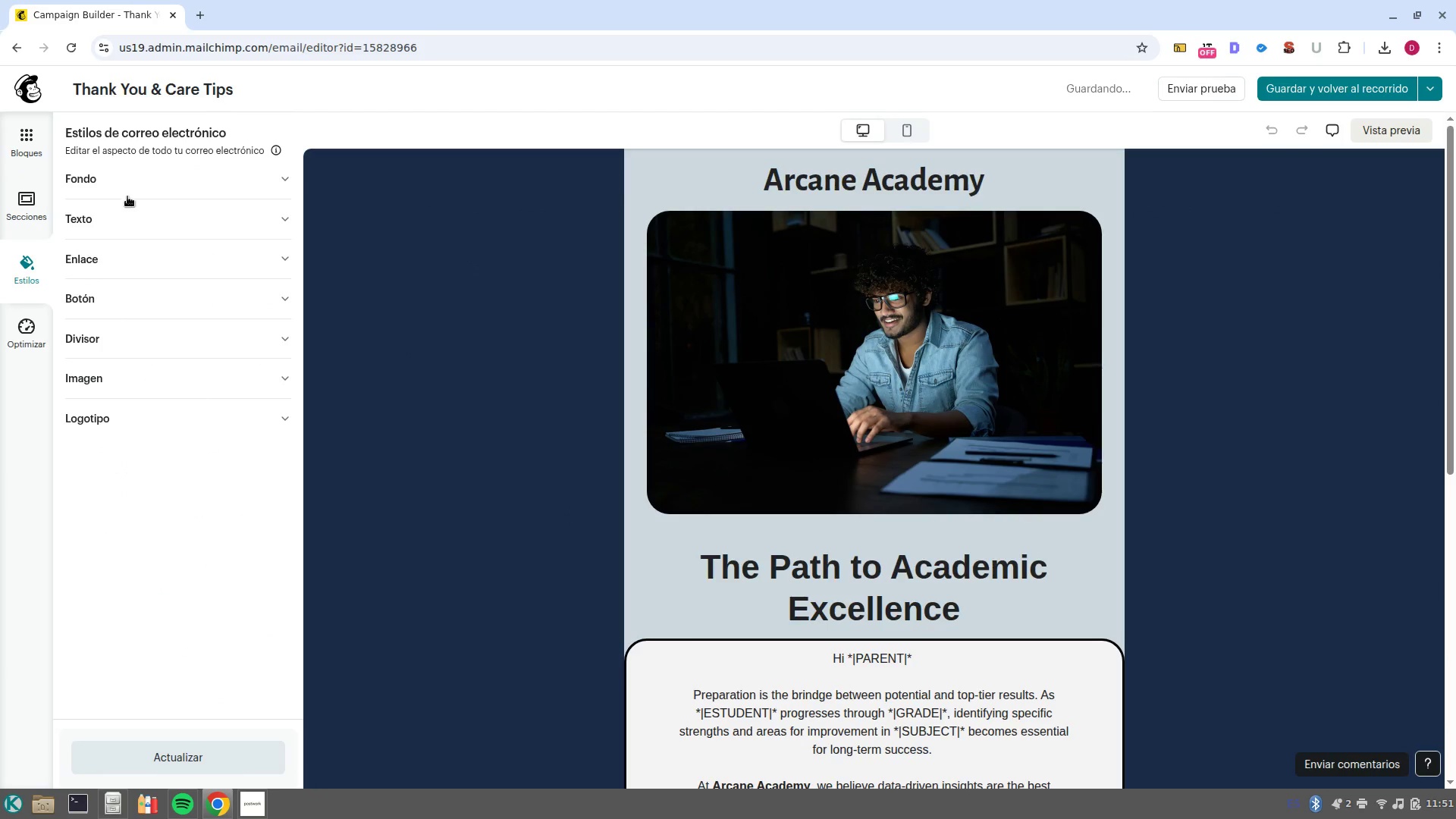 
left_click([133, 174])
 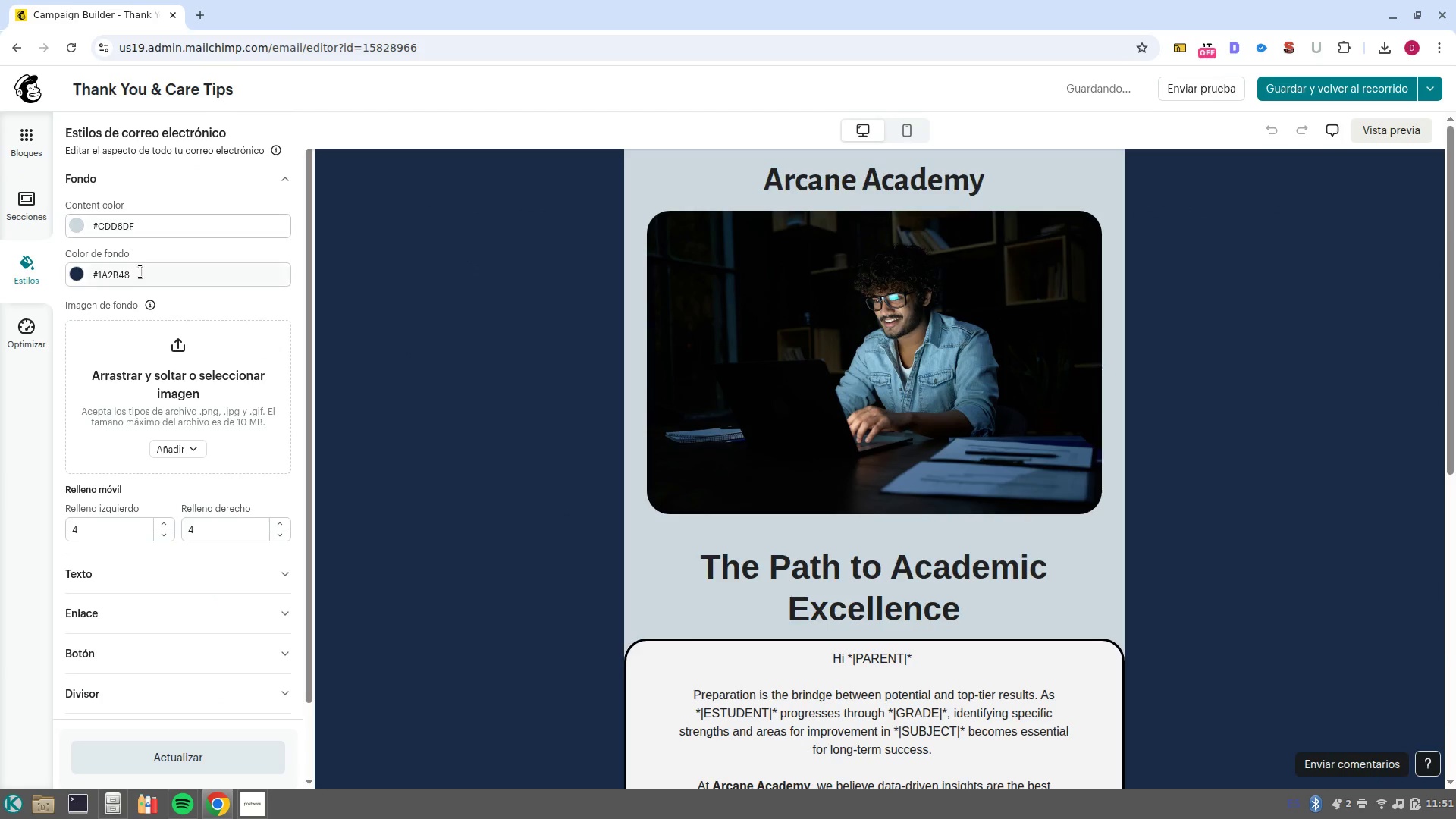 
left_click([148, 280])
 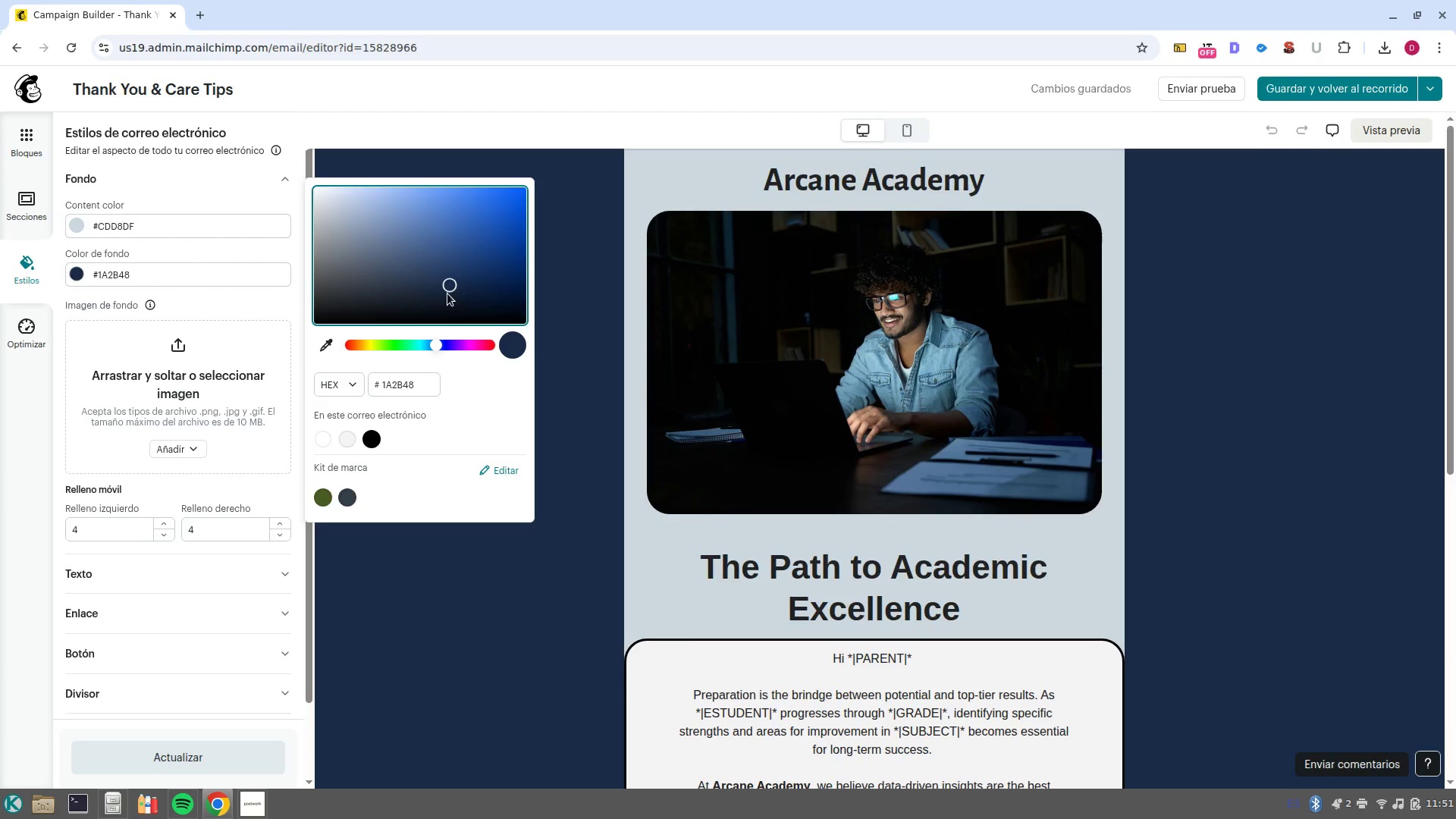 
left_click_drag(start_coordinate=[447, 292], to_coordinate=[450, 303])
 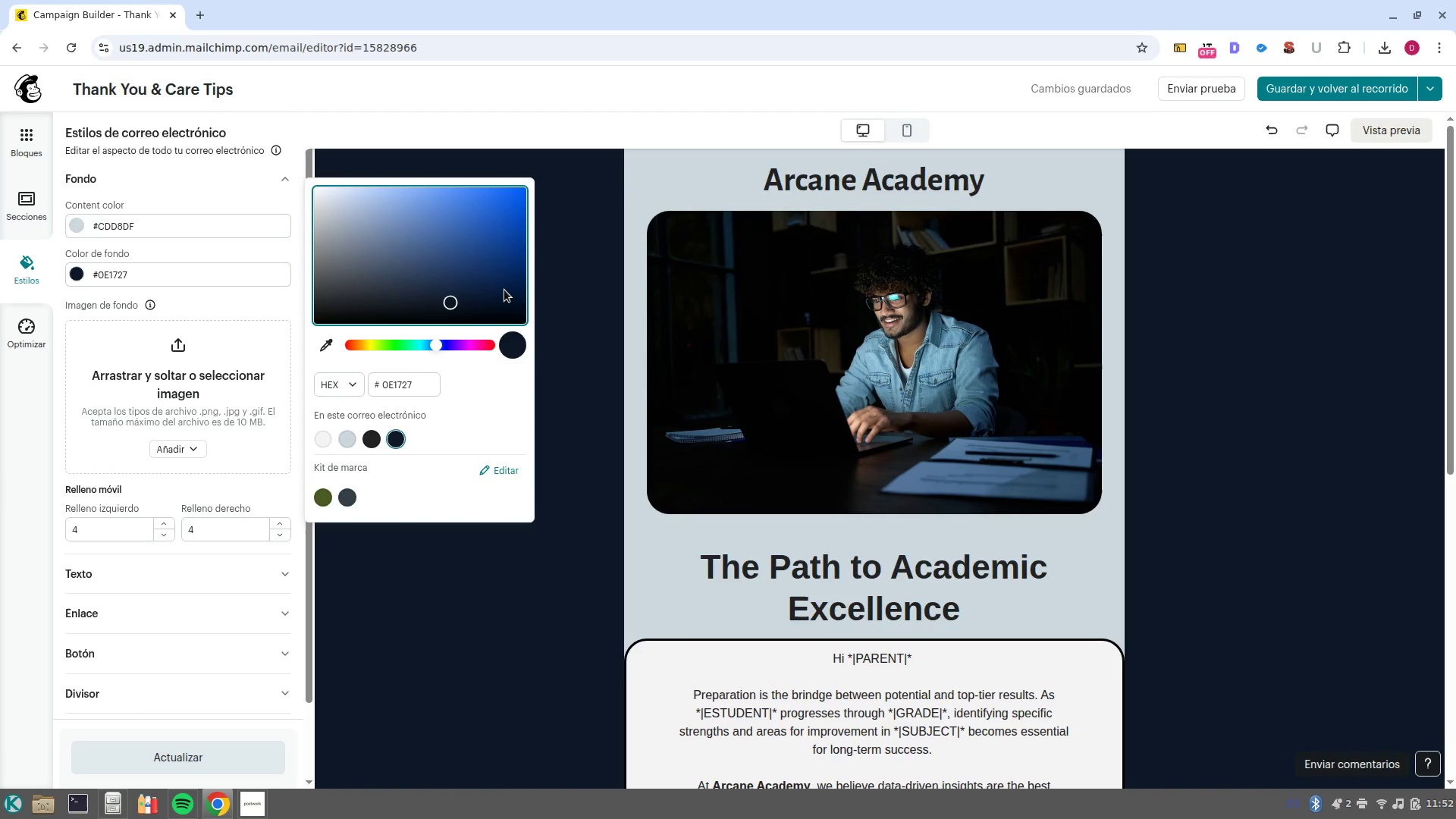 
wait(10.81)
 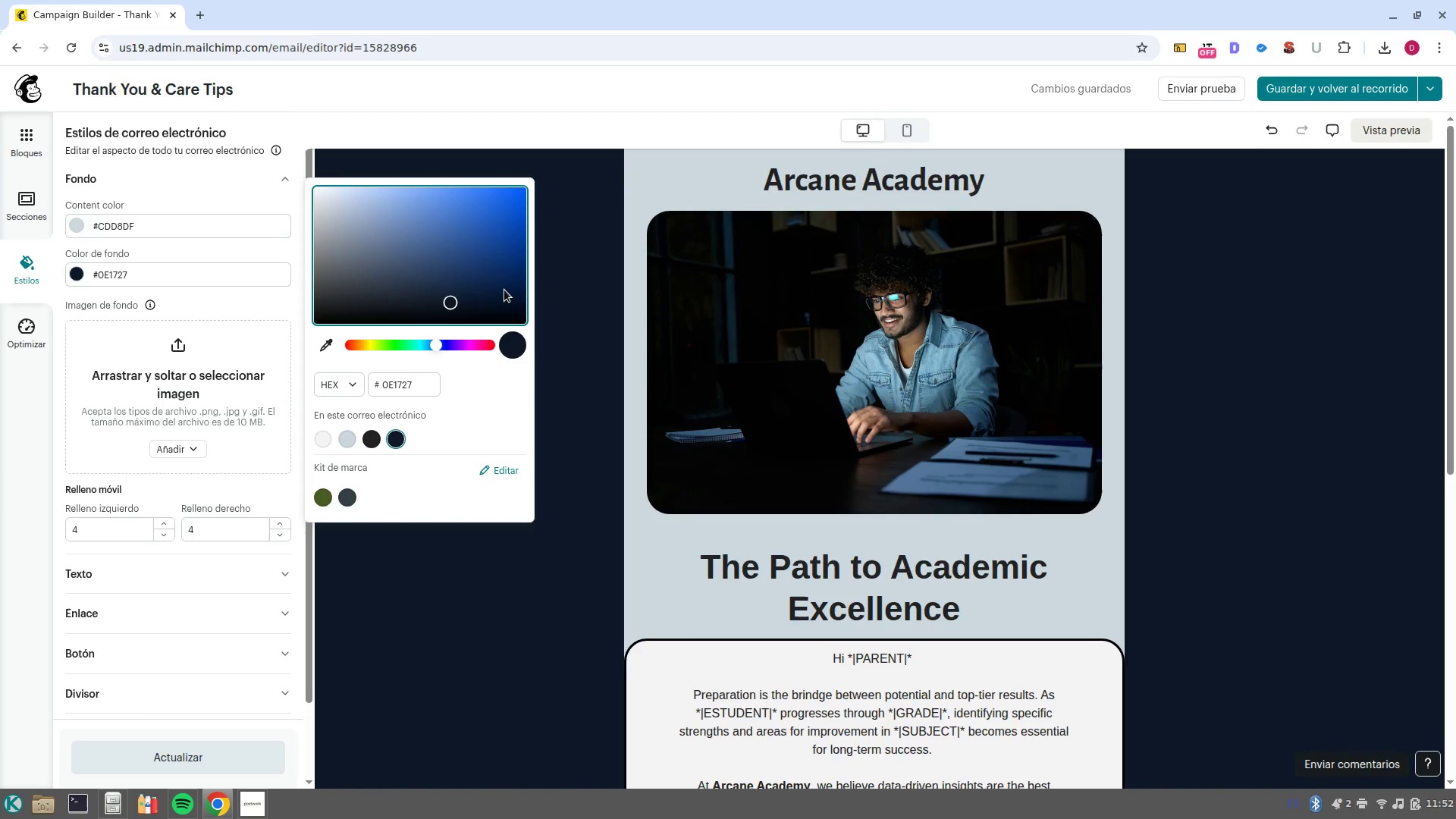 
left_click([239, 227])
 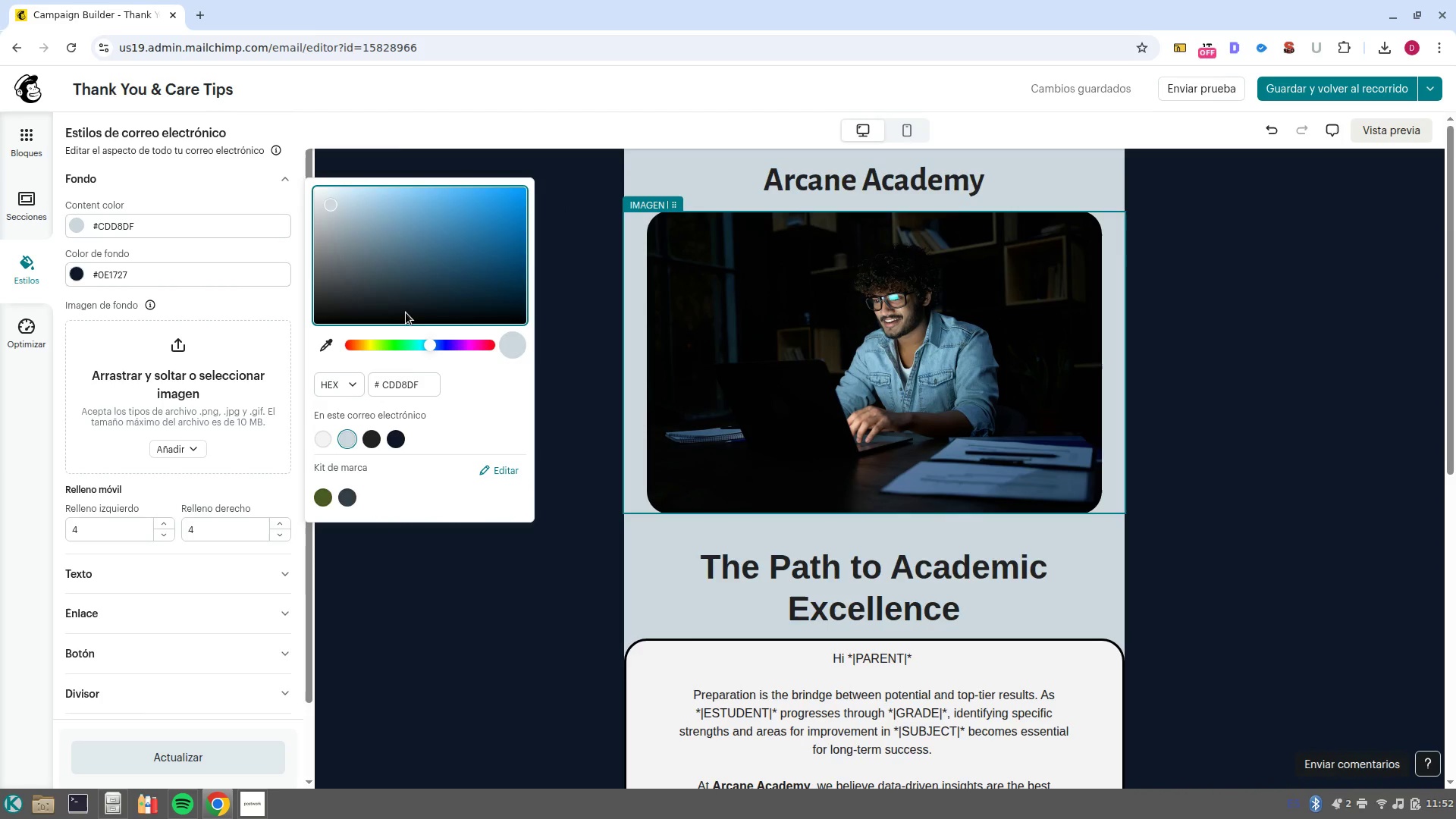 
mouse_move([352, 447])
 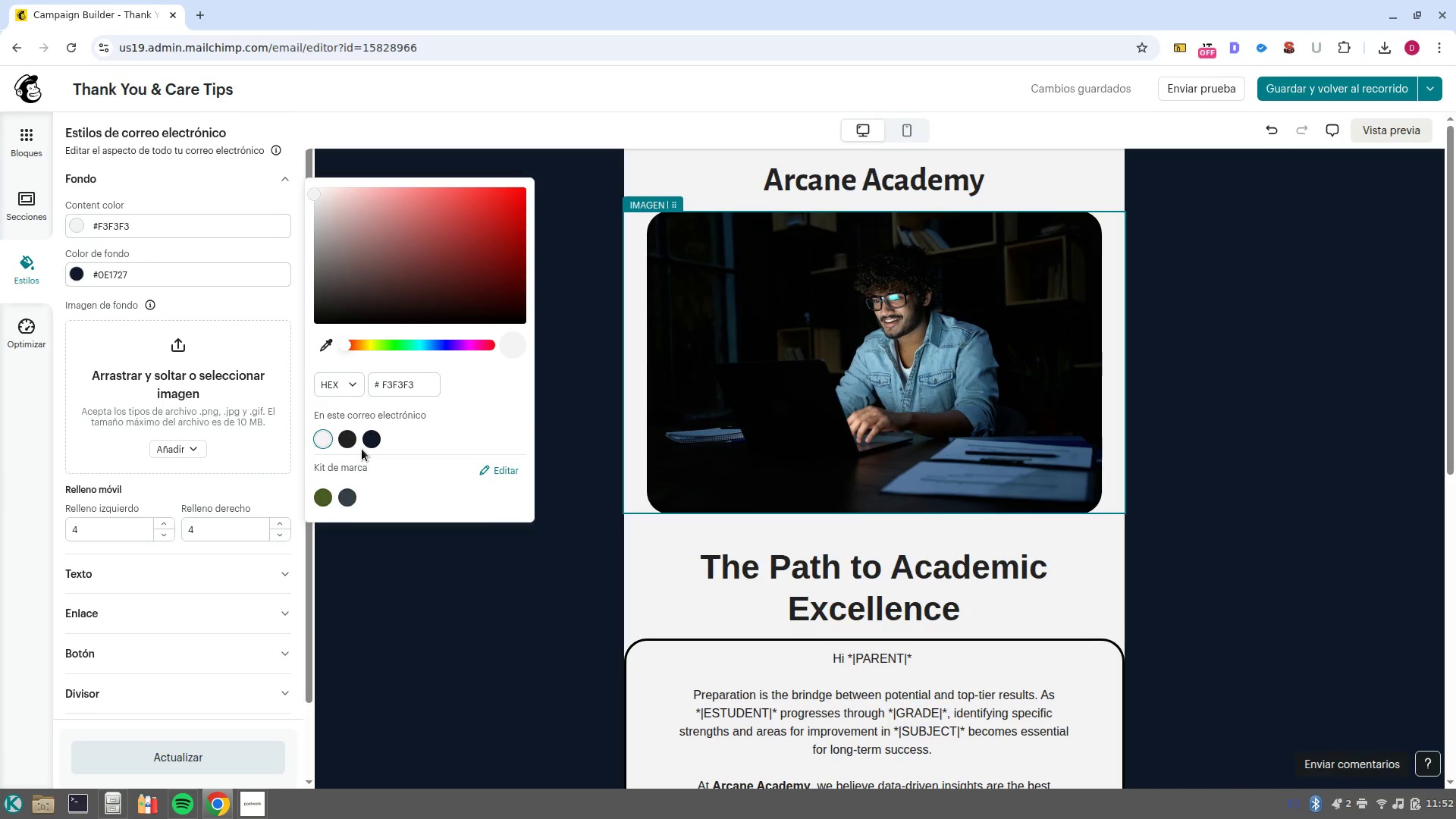 
wait(6.92)
 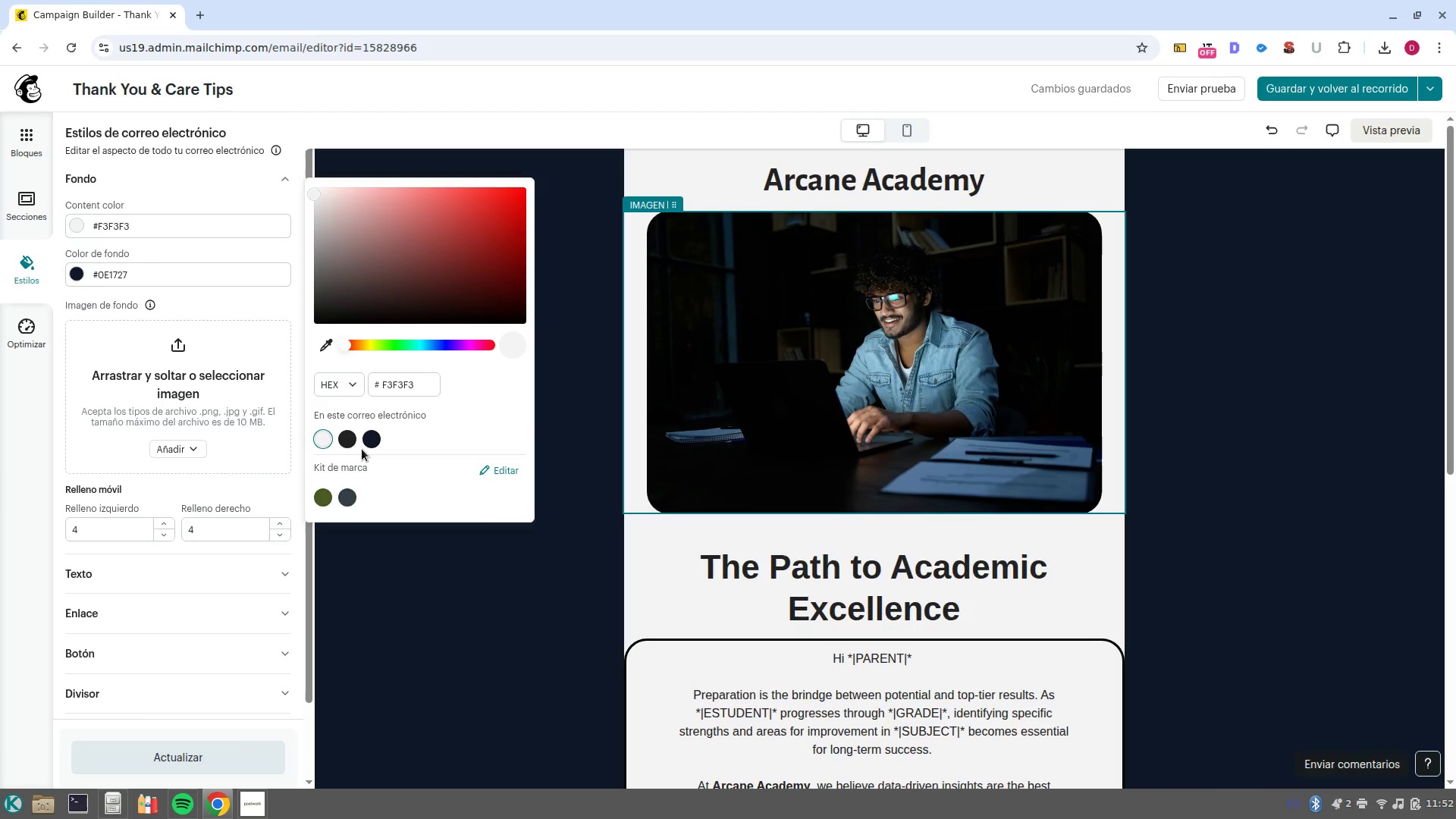 
left_click([318, 498])
 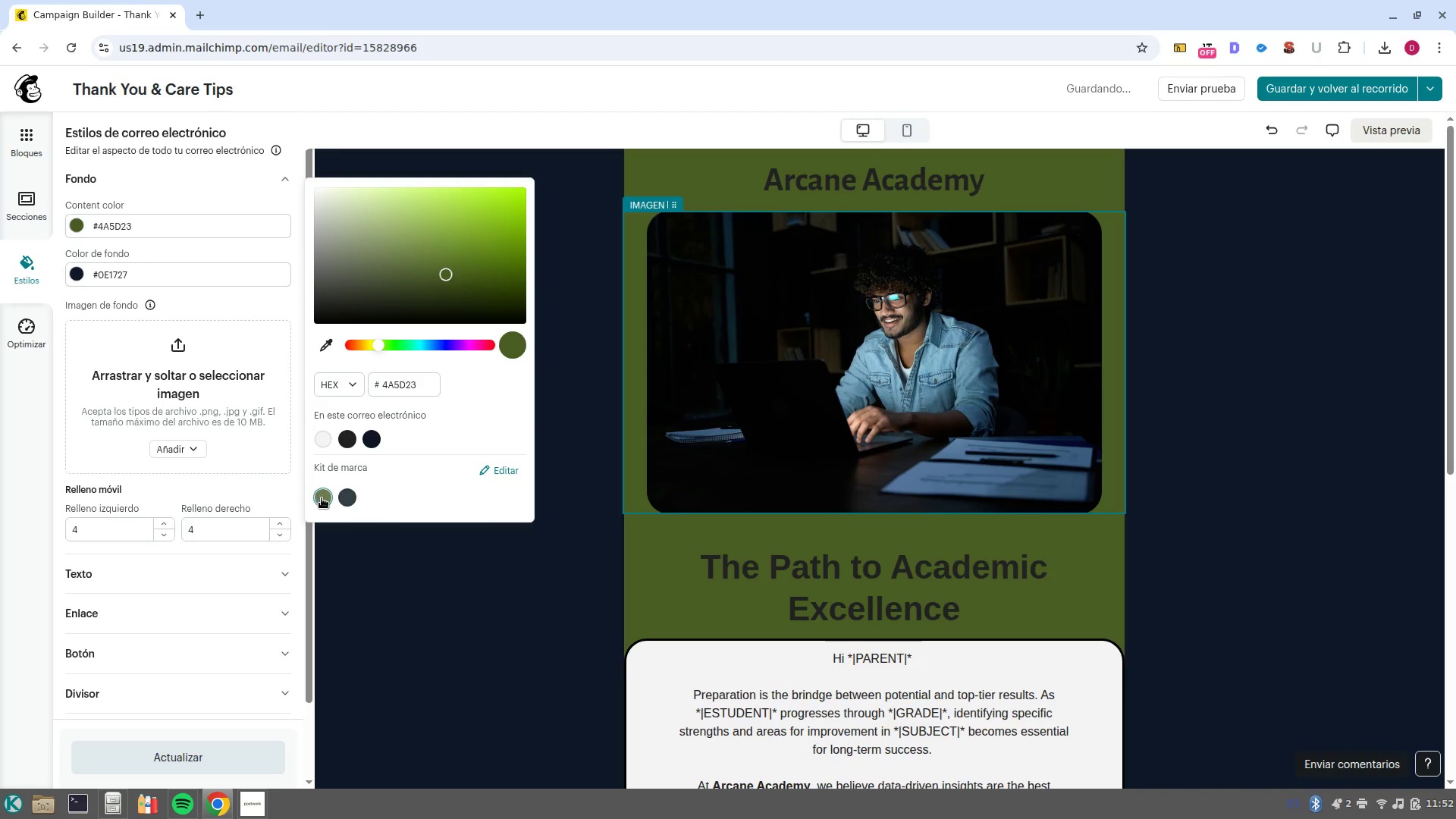 
left_click([347, 503])
 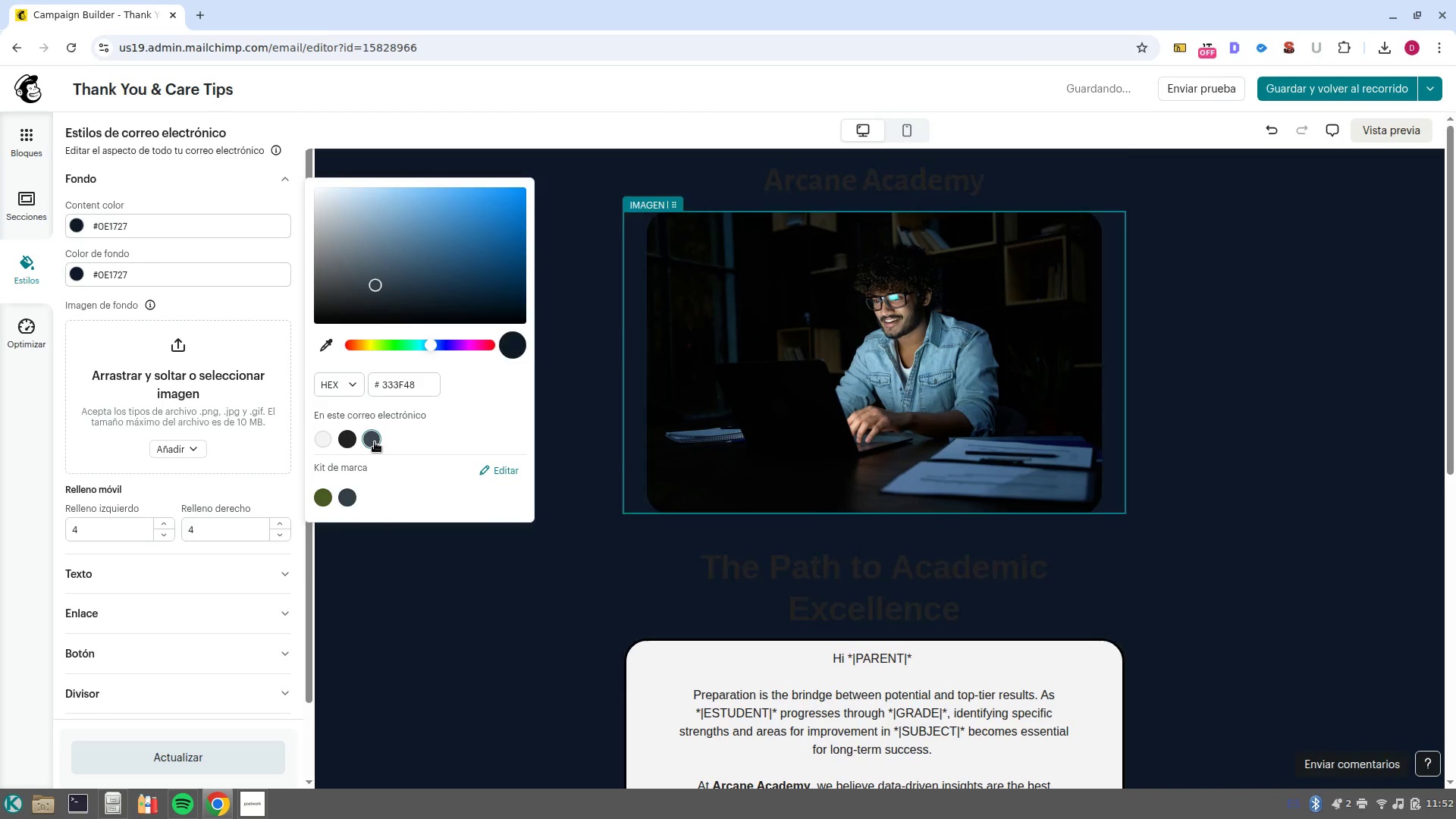 
left_click([352, 441])
 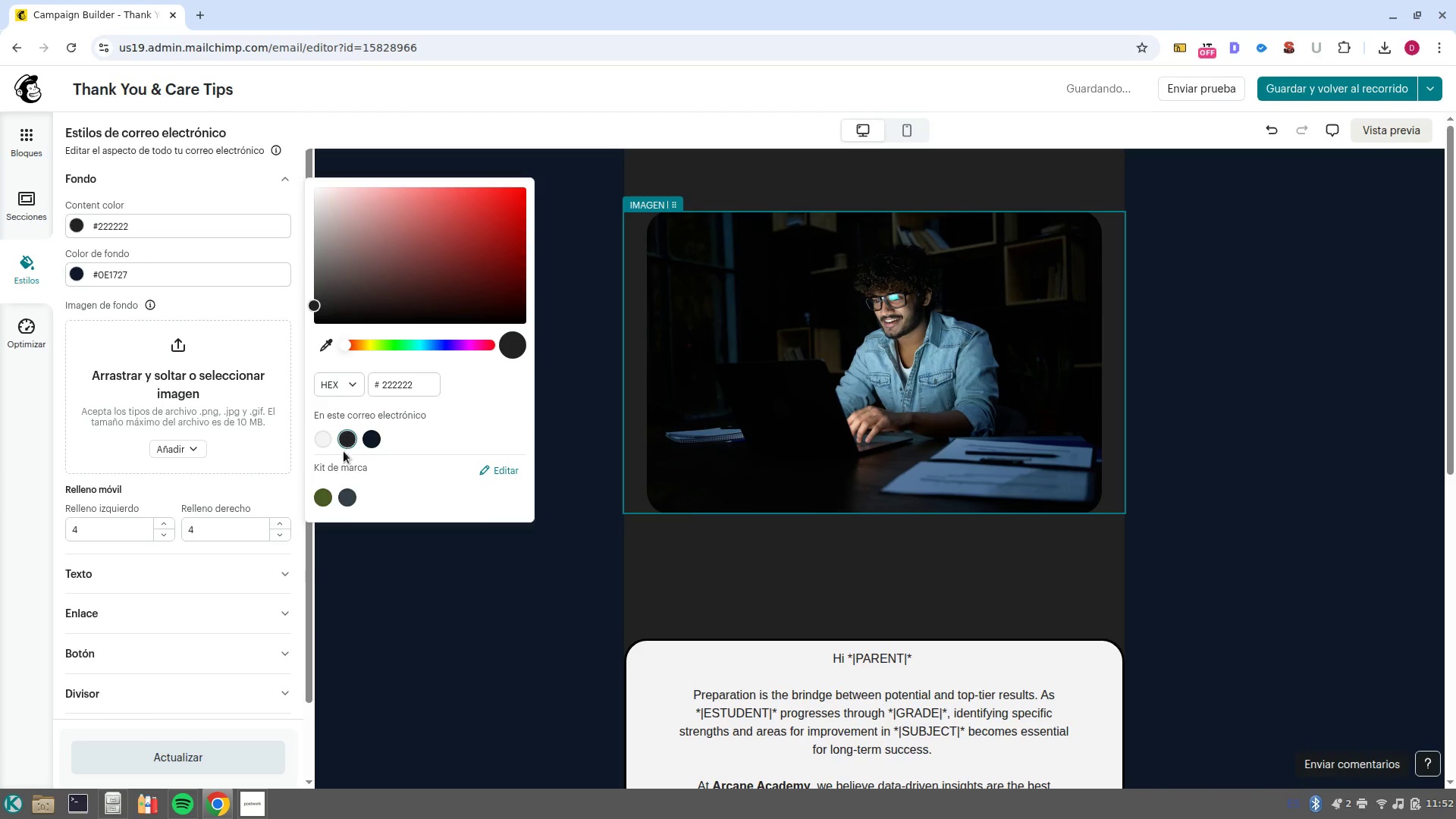 
left_click([316, 444])
 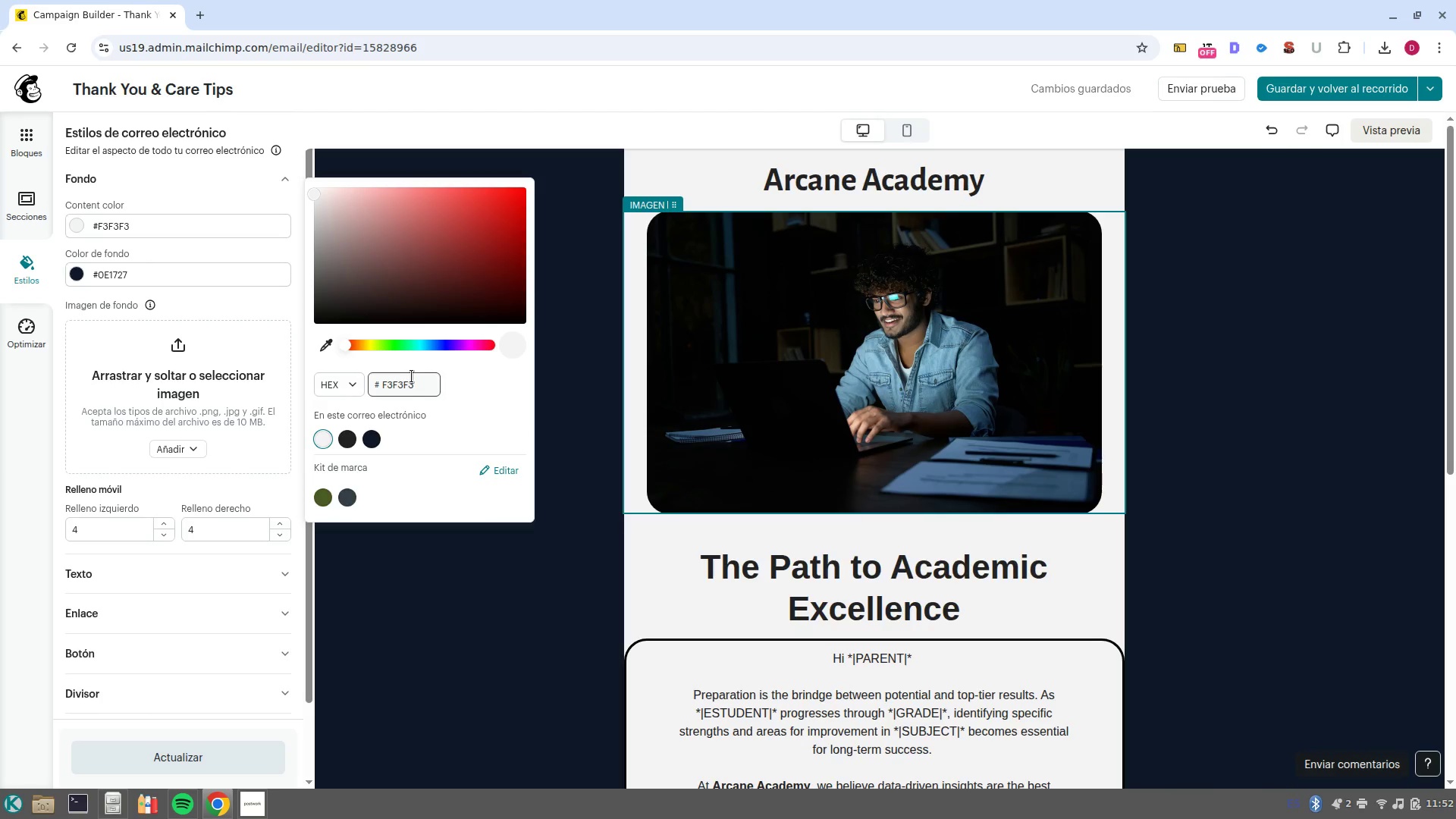 
wait(14.48)
 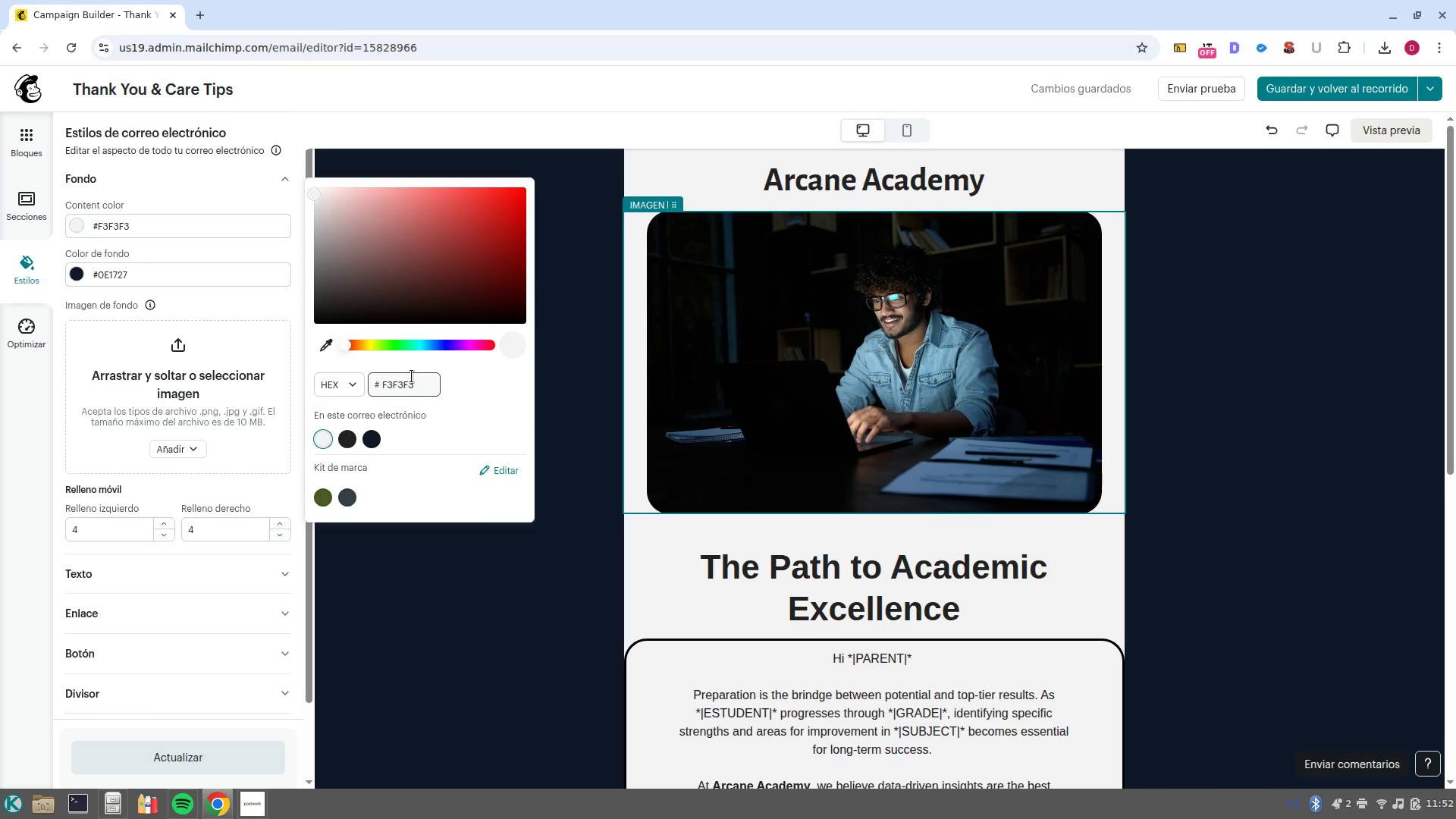 
double_click([192, 281])
 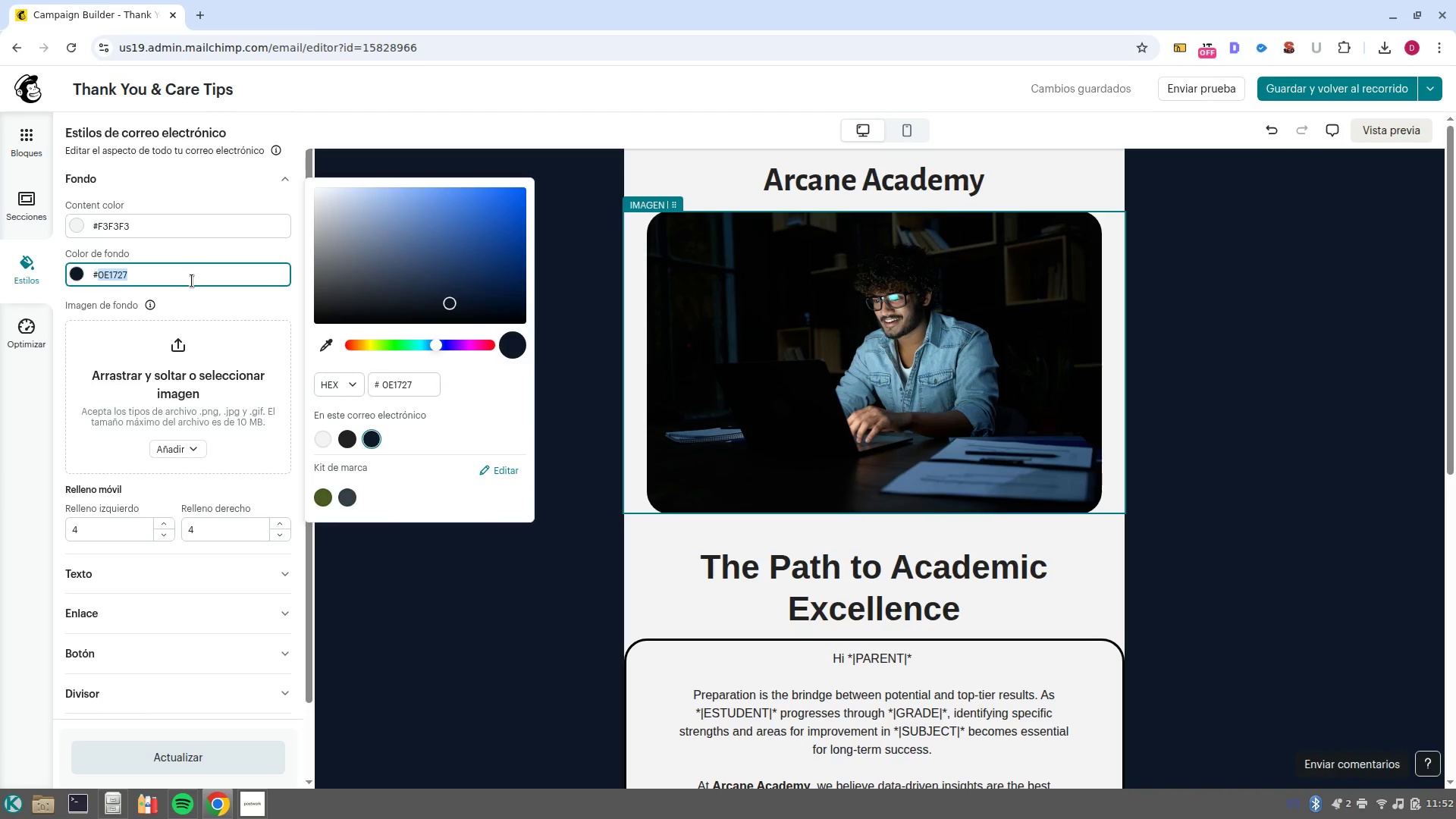 
key(Control+C)
 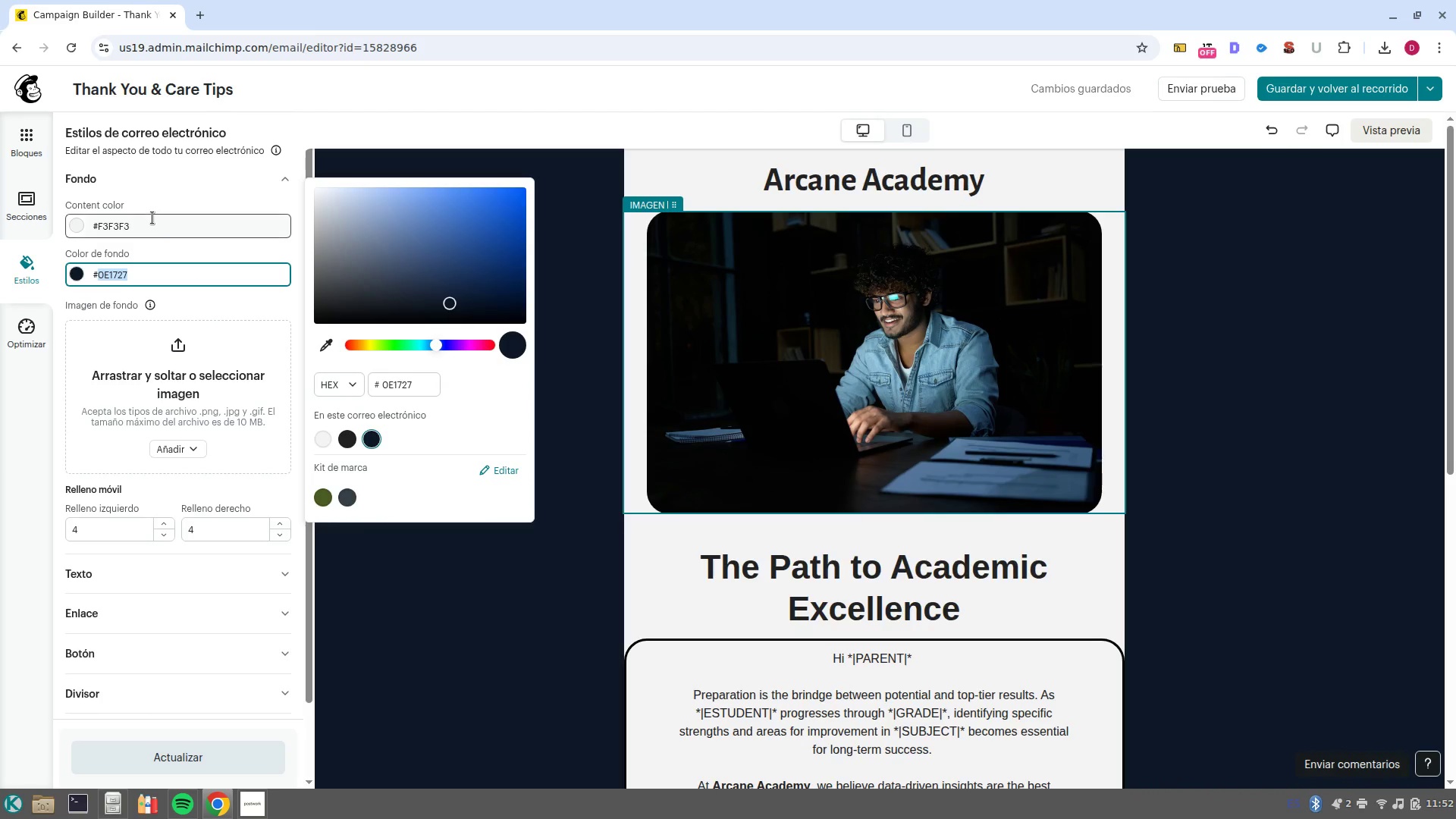 
left_click([155, 229])
 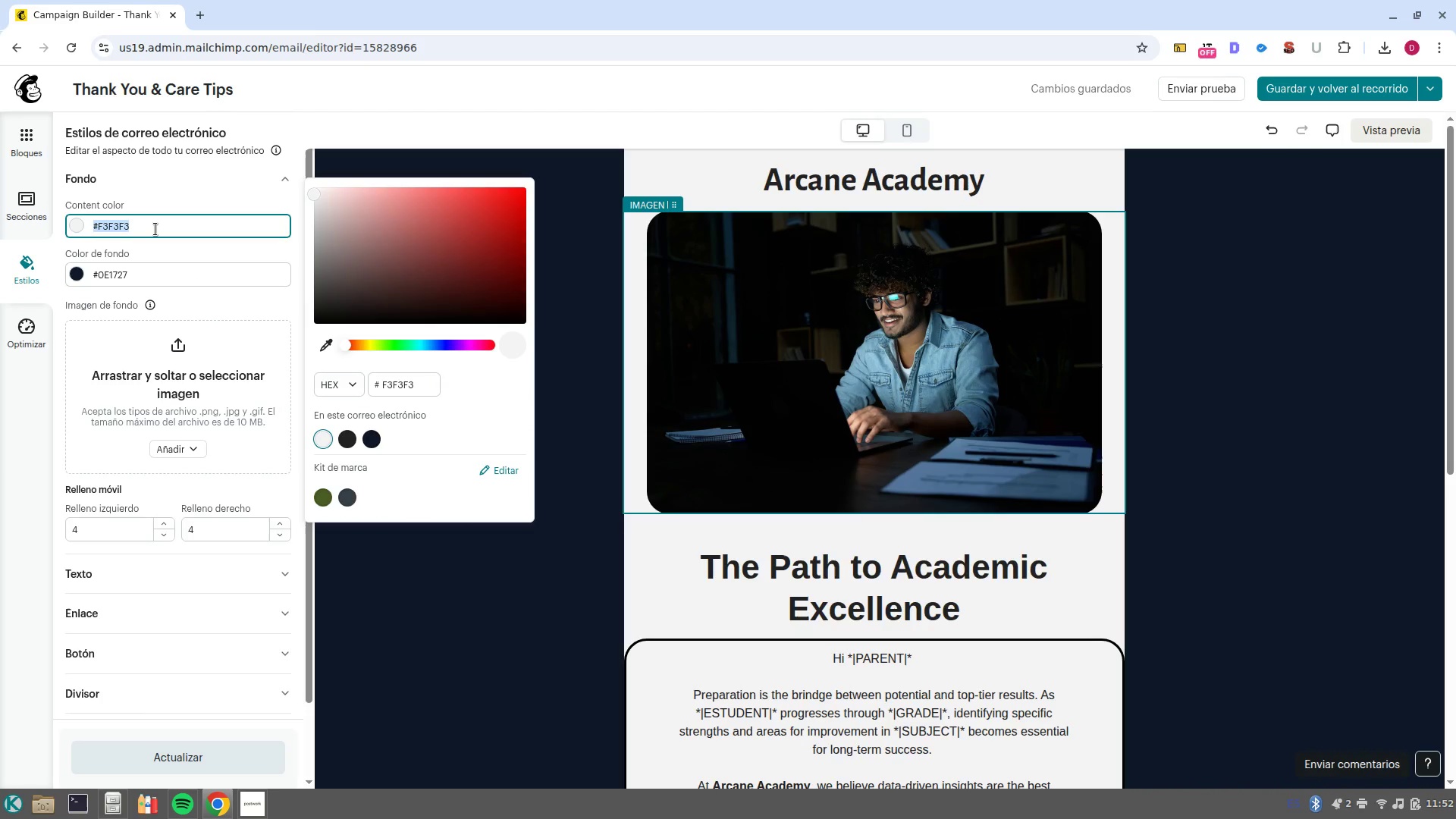 
double_click([155, 229])
 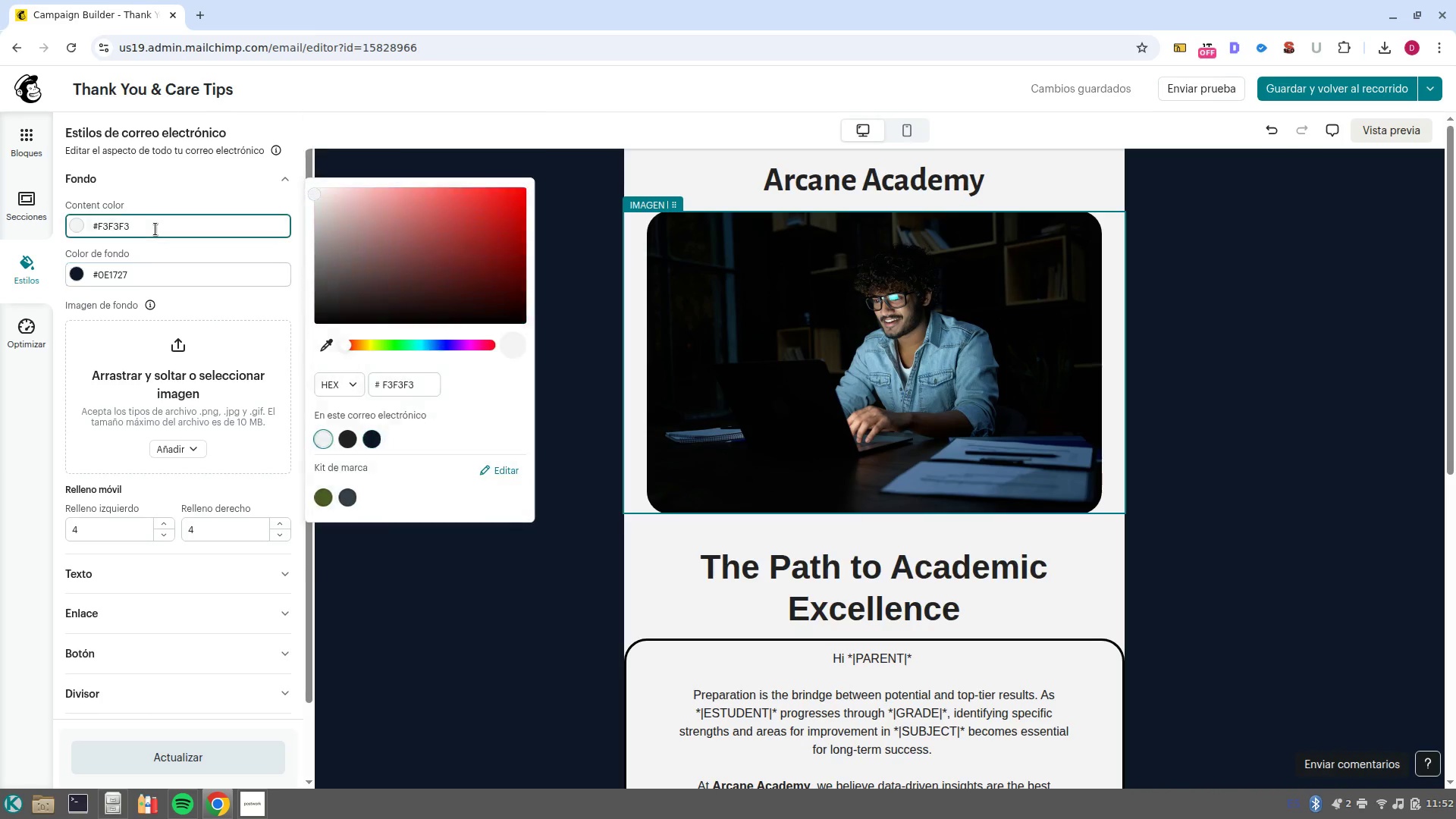 
triple_click([155, 229])
 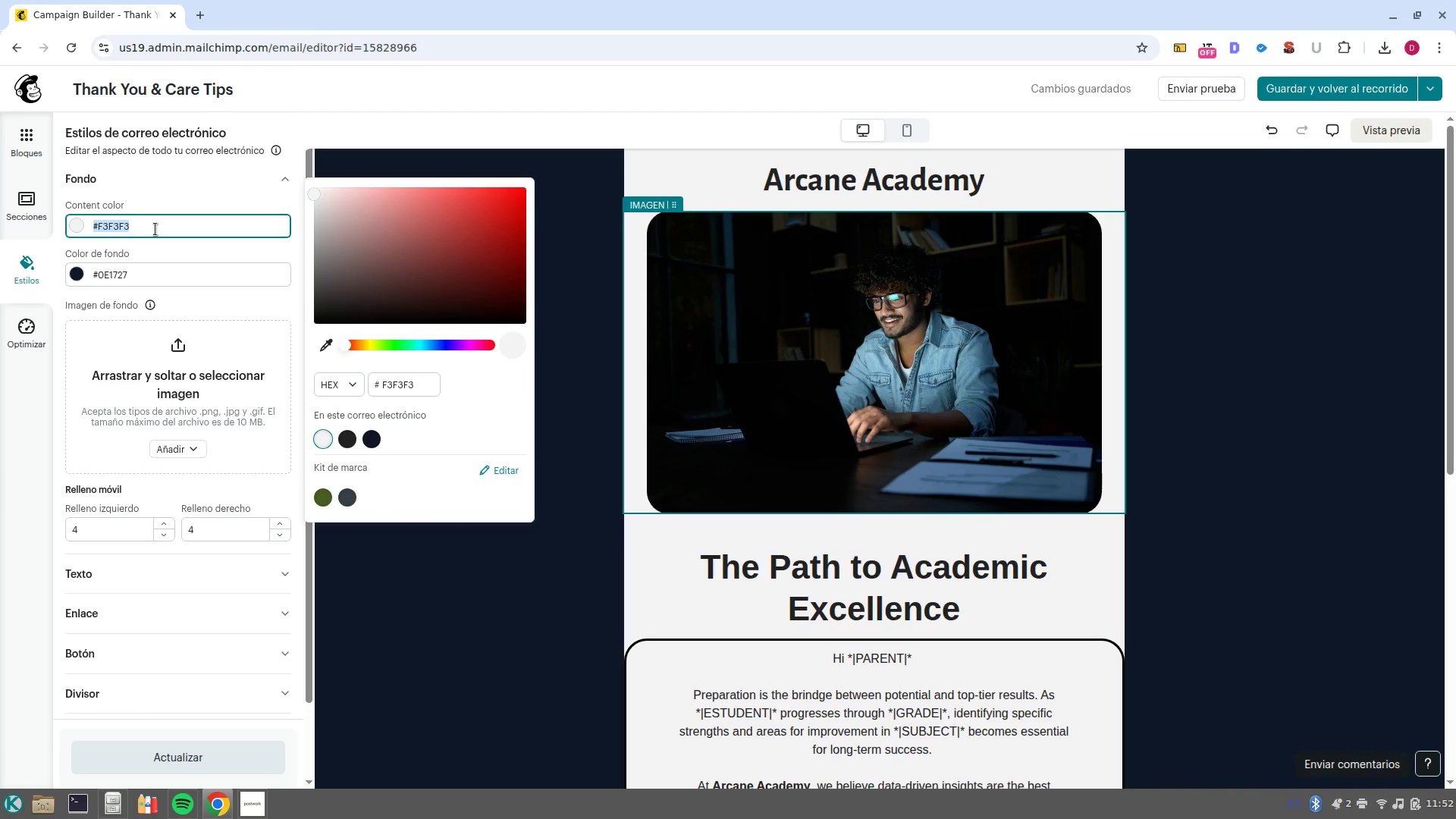 
key(Control+V)
 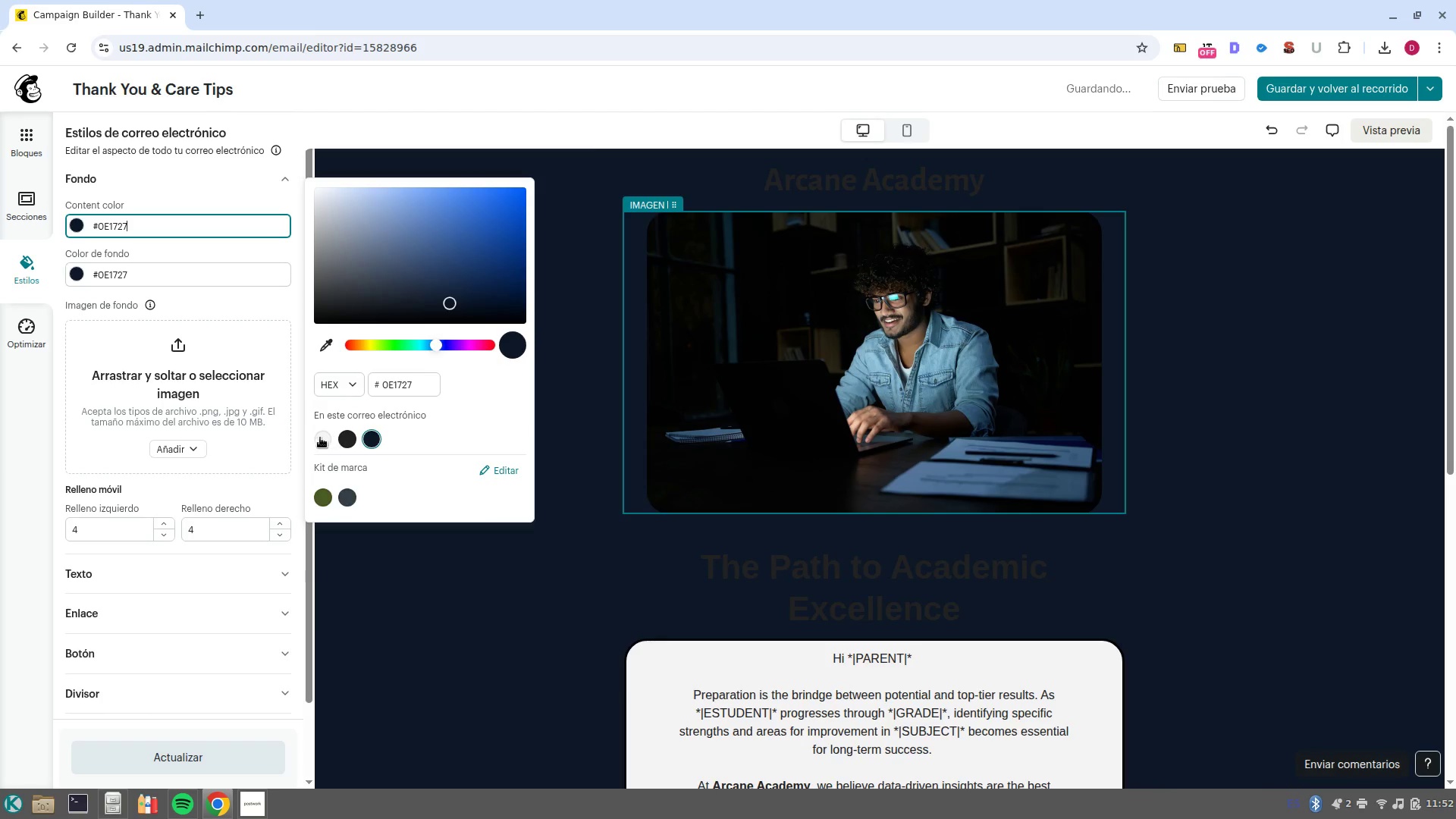 
left_click([206, 268])
 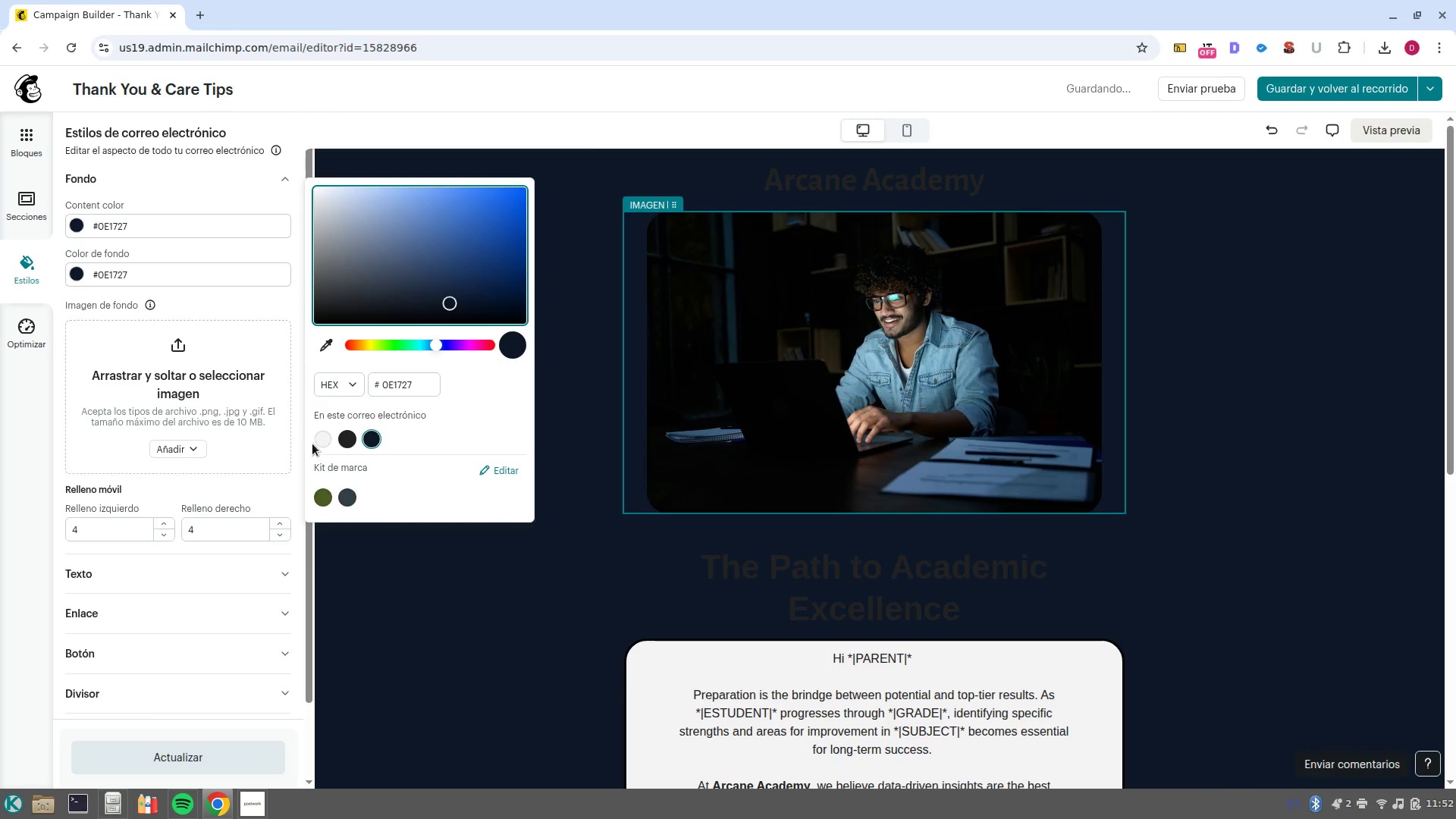 
left_click([321, 443])
 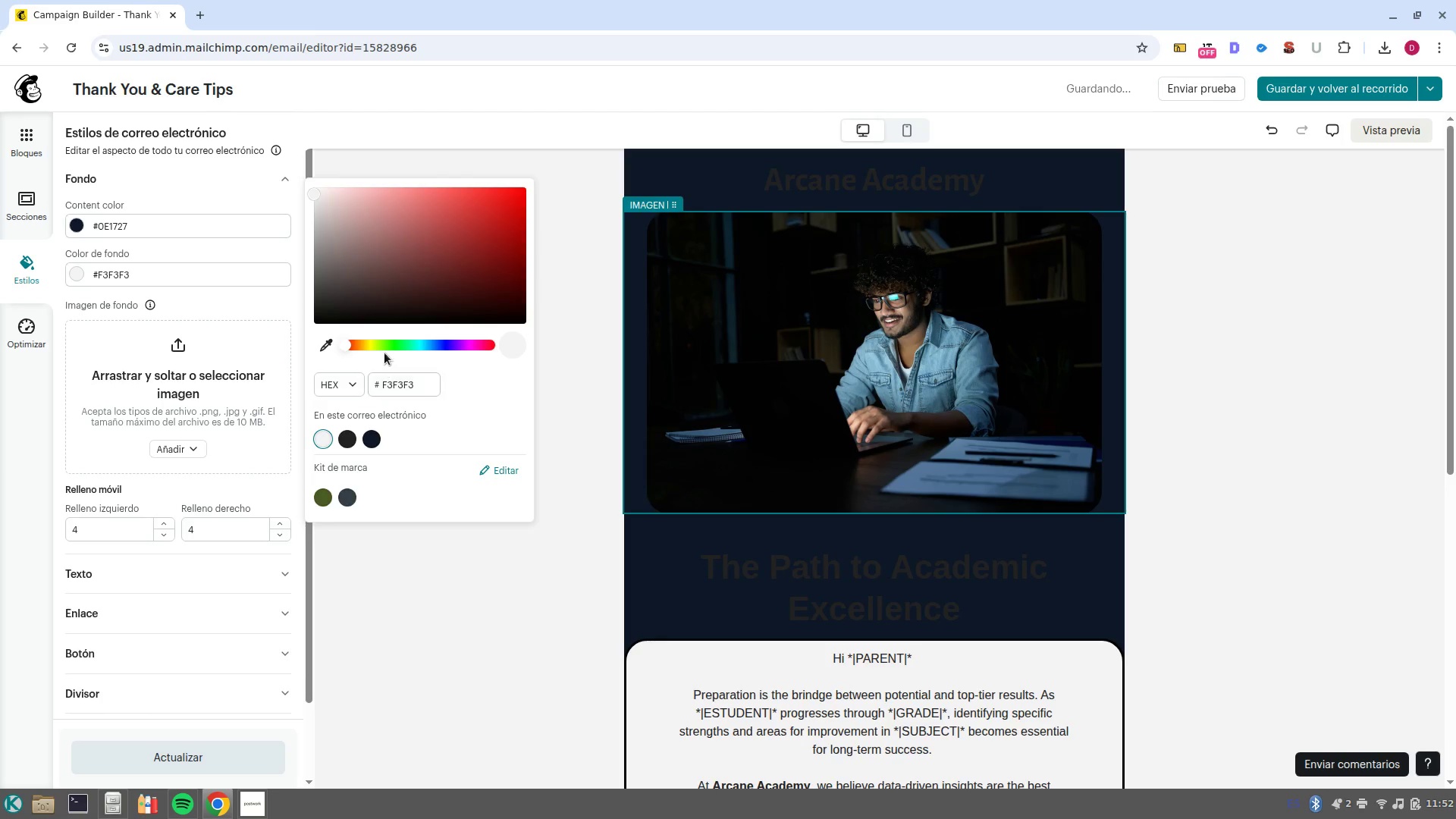 
left_click_drag(start_coordinate=[317, 193], to_coordinate=[328, 215])
 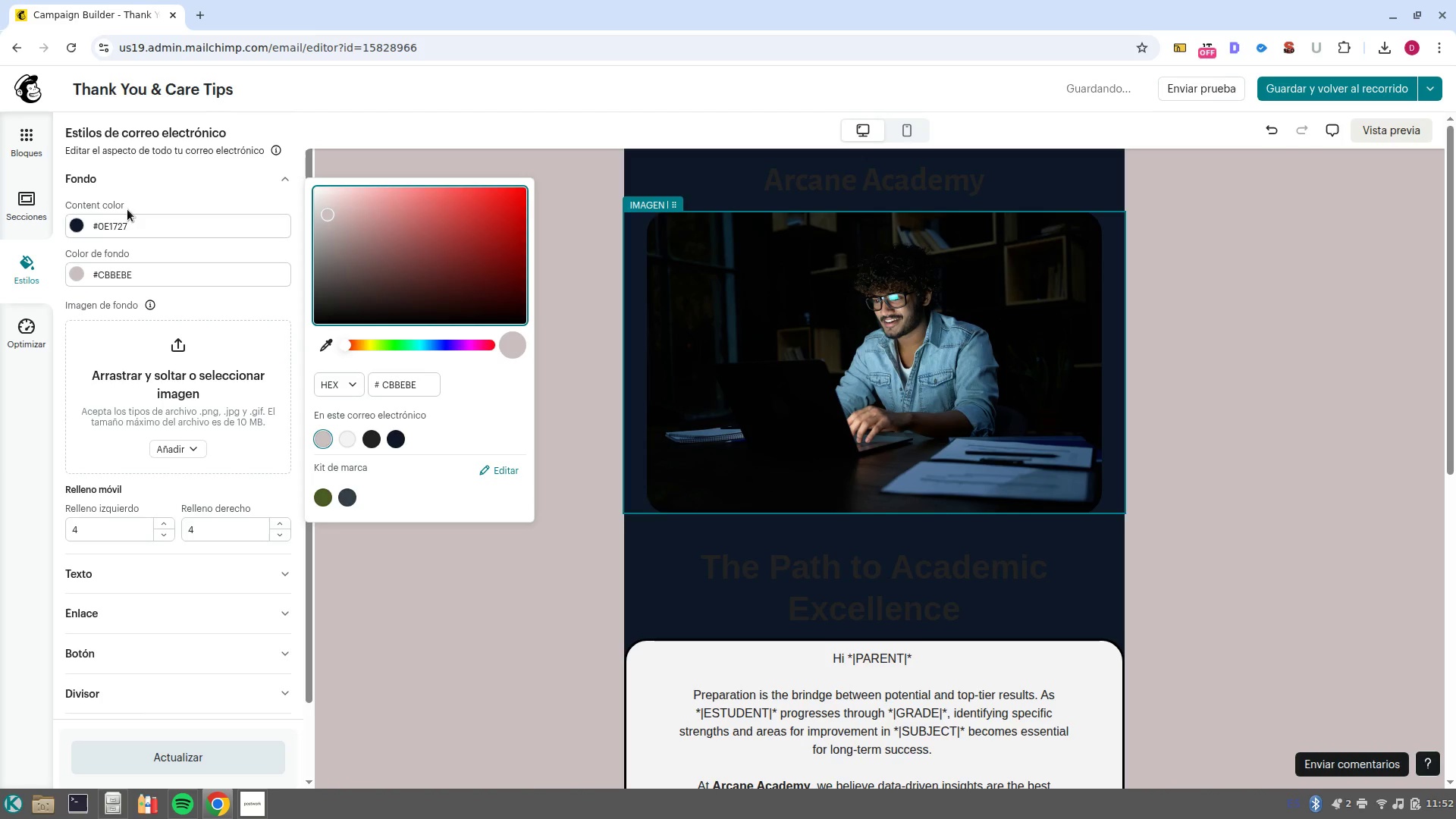 
left_click([24, 260])
 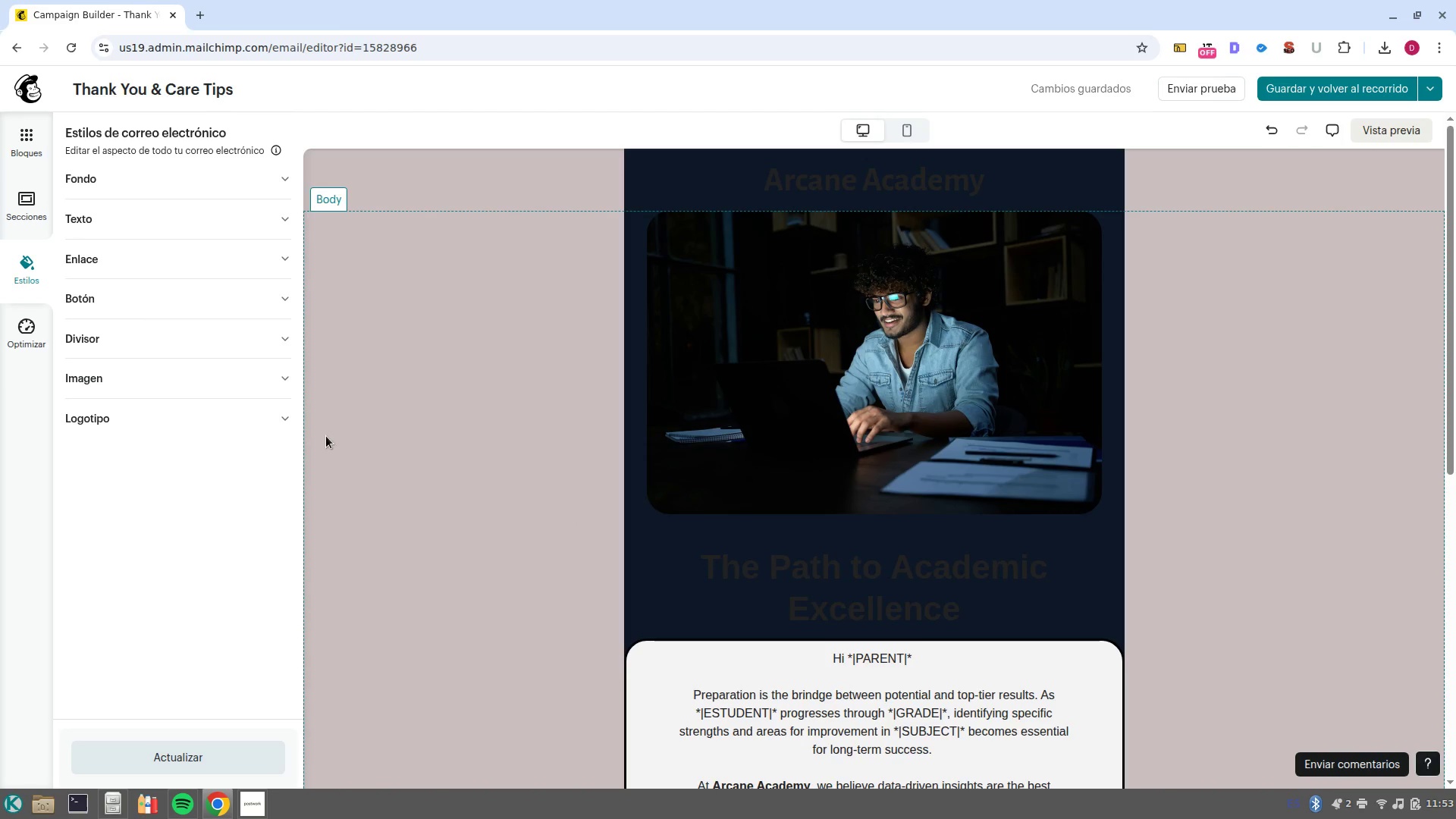 
left_click([100, 218])
 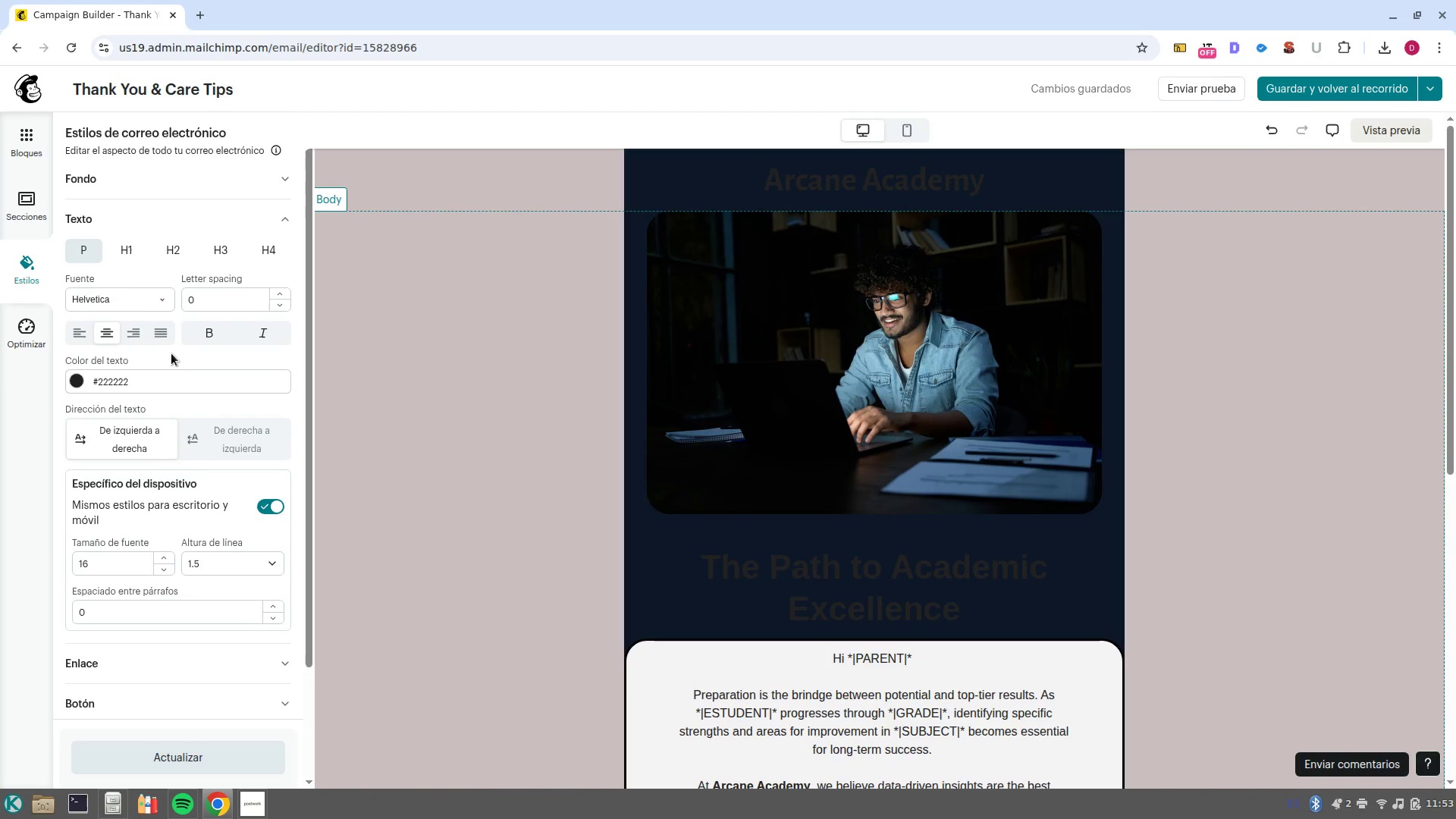 
scroll: coordinate [738, 643], scroll_direction: down, amount: 5.0
 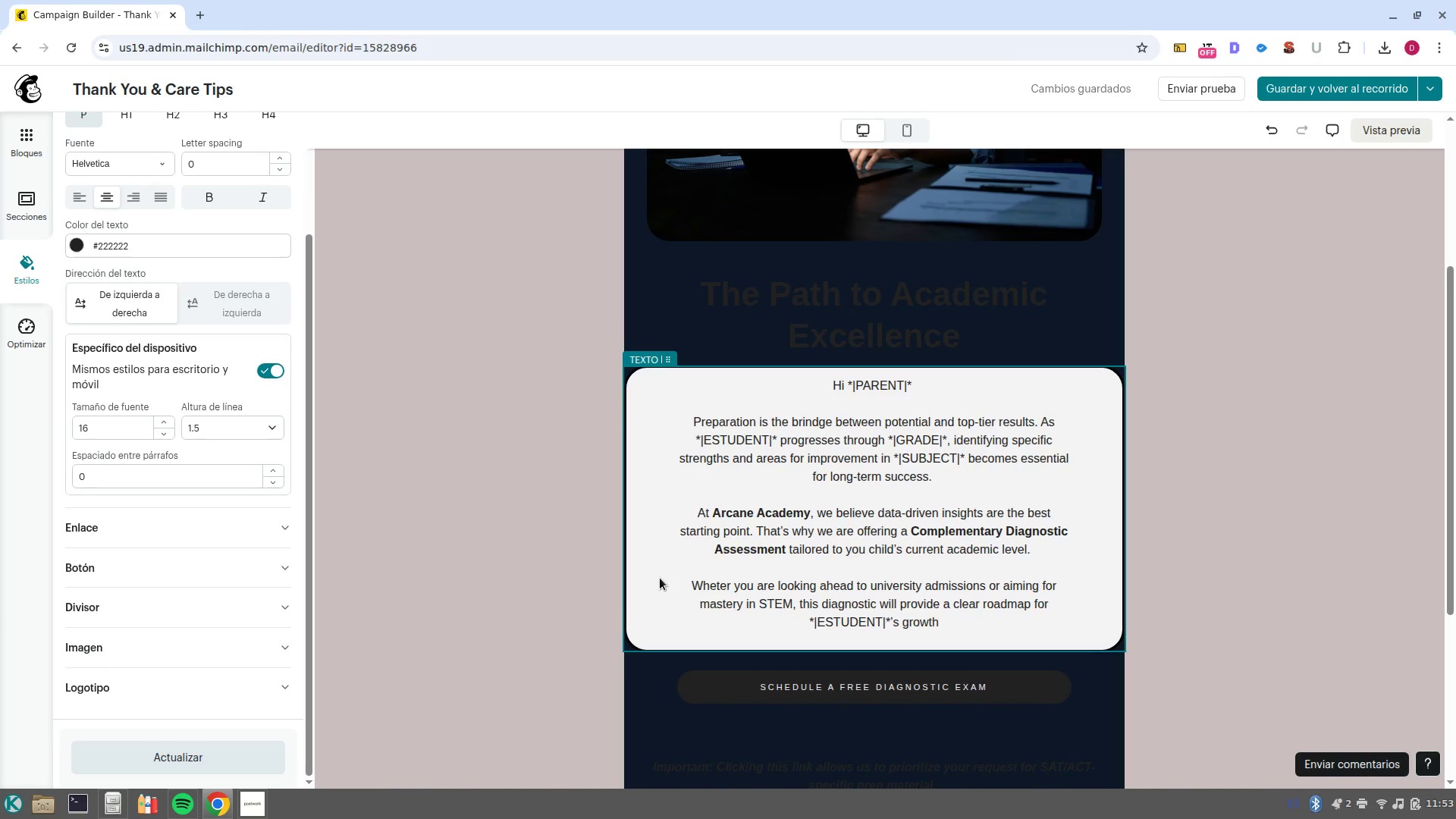 
scroll: coordinate [211, 245], scroll_direction: up, amount: 3.0
 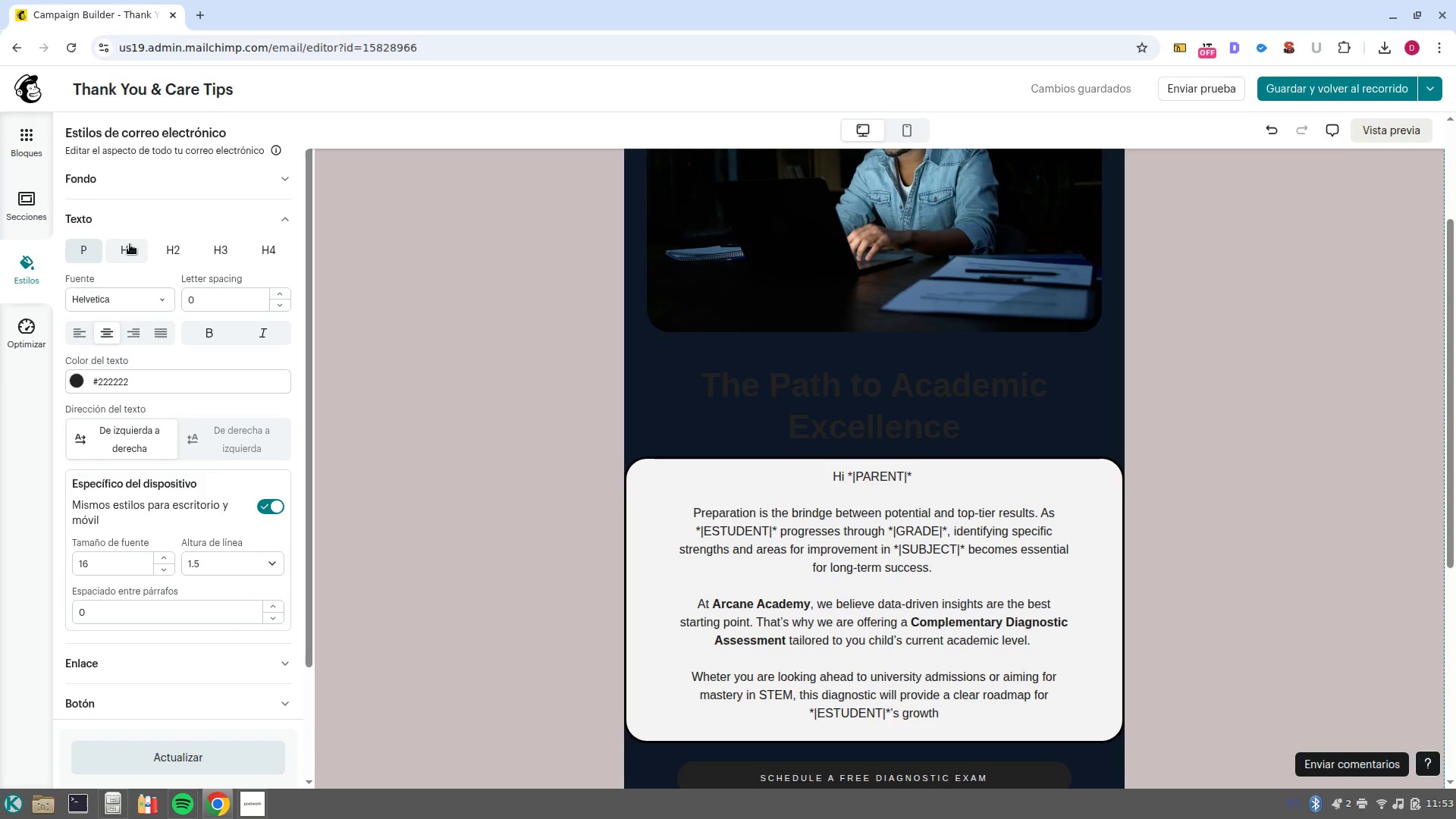 
left_click([130, 245])
 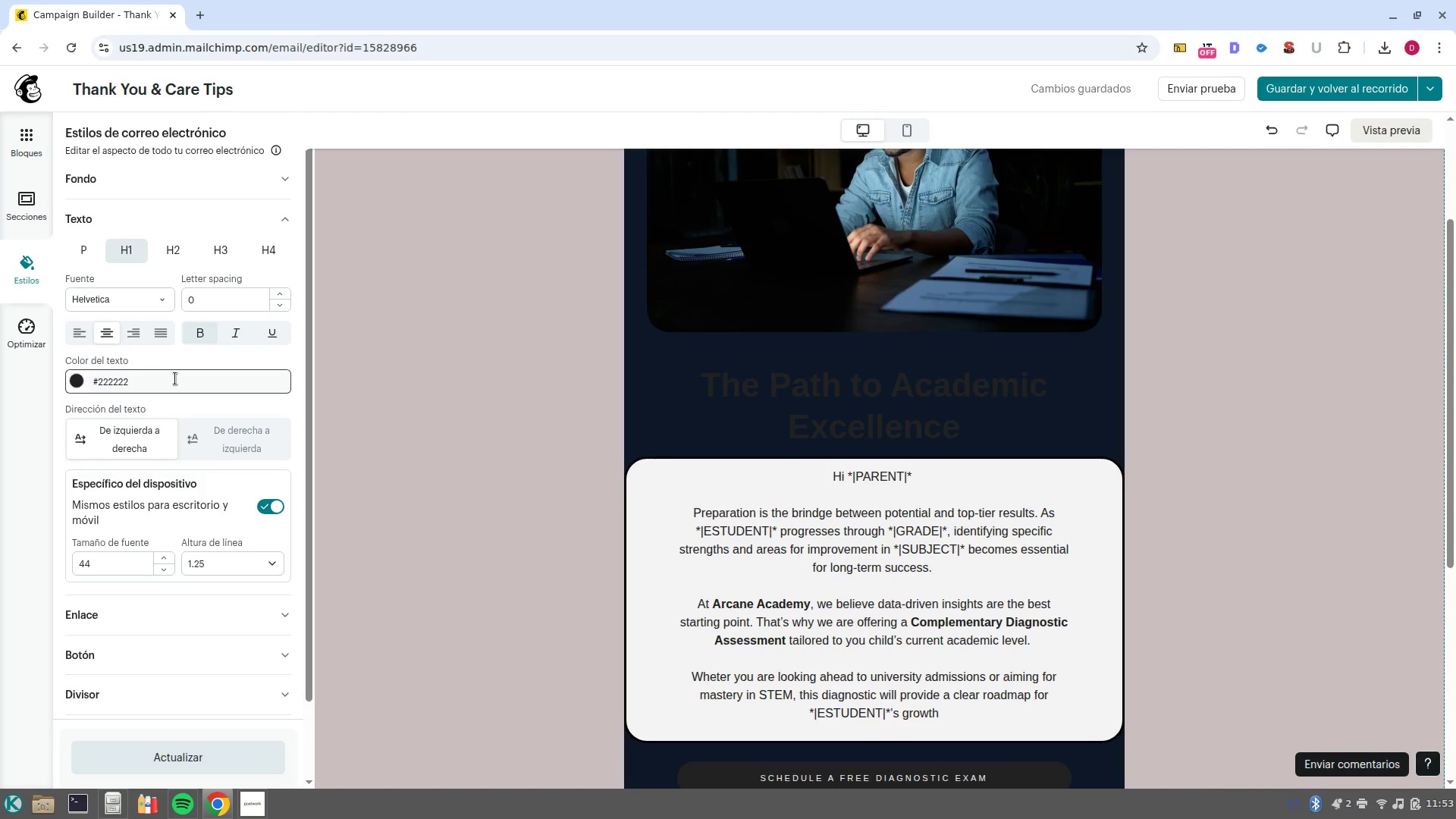 
left_click([175, 378])
 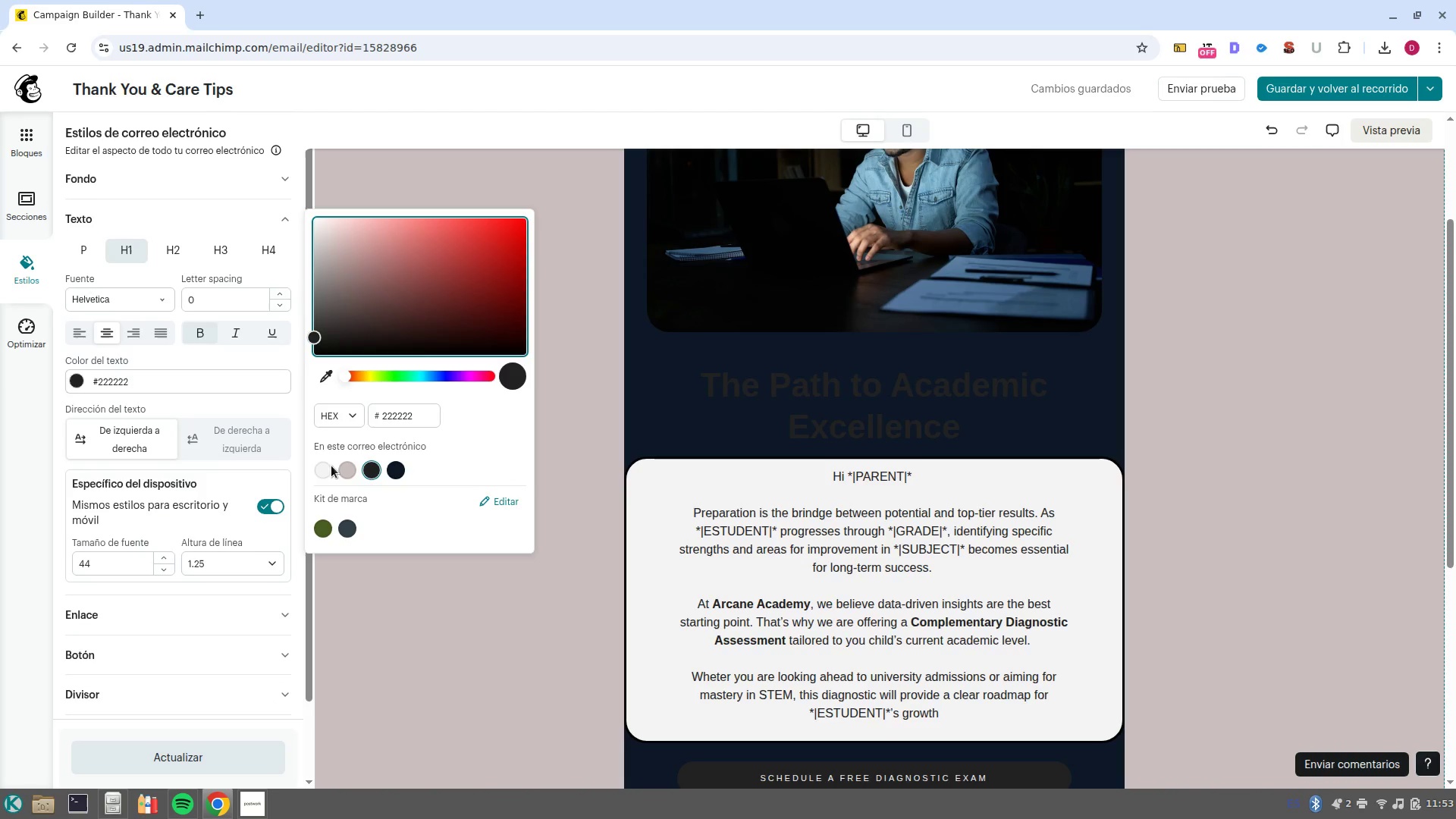 
left_click([321, 474])
 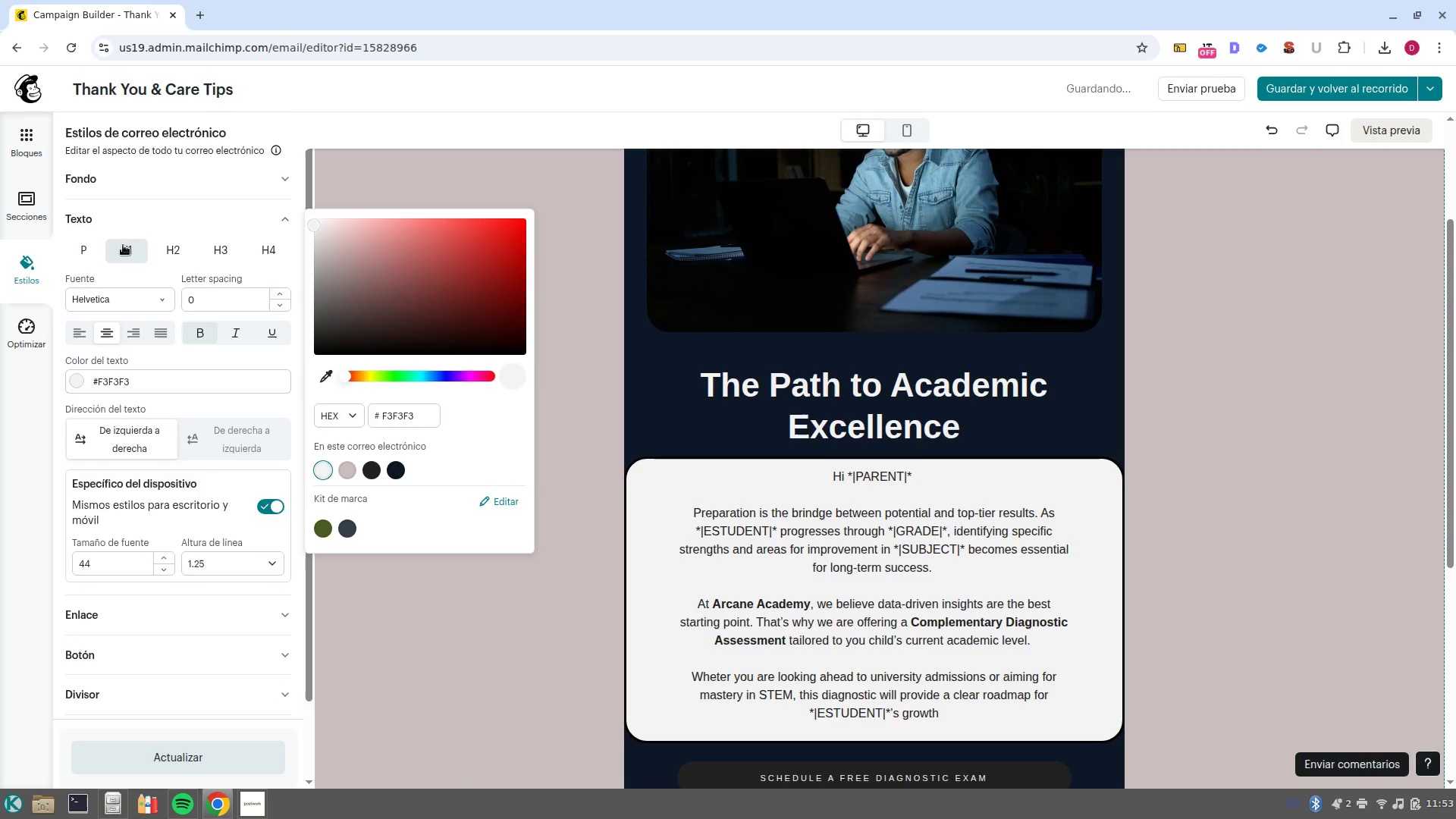 
left_click([157, 255])
 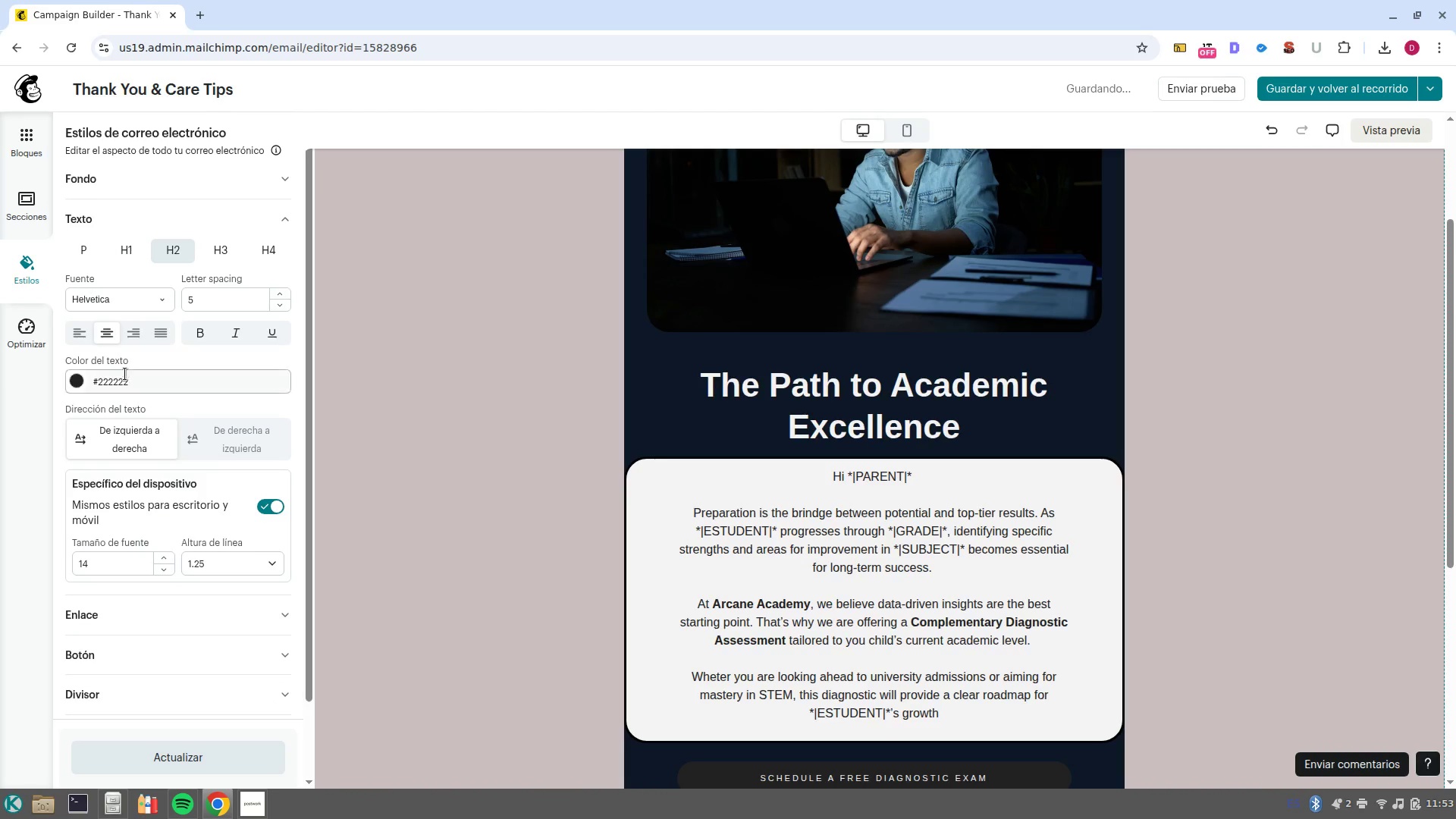 
left_click([136, 376])
 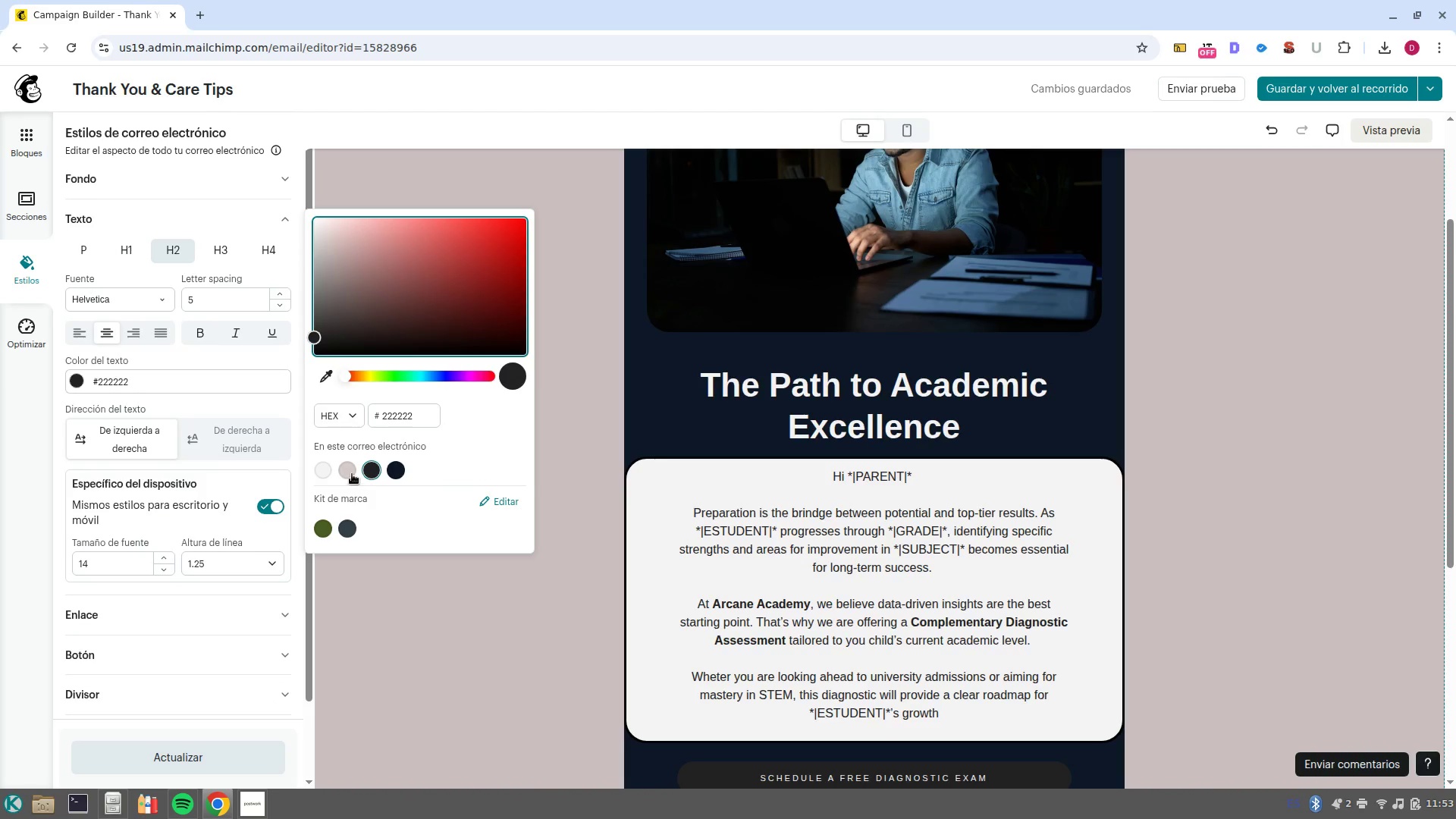 
left_click([350, 473])
 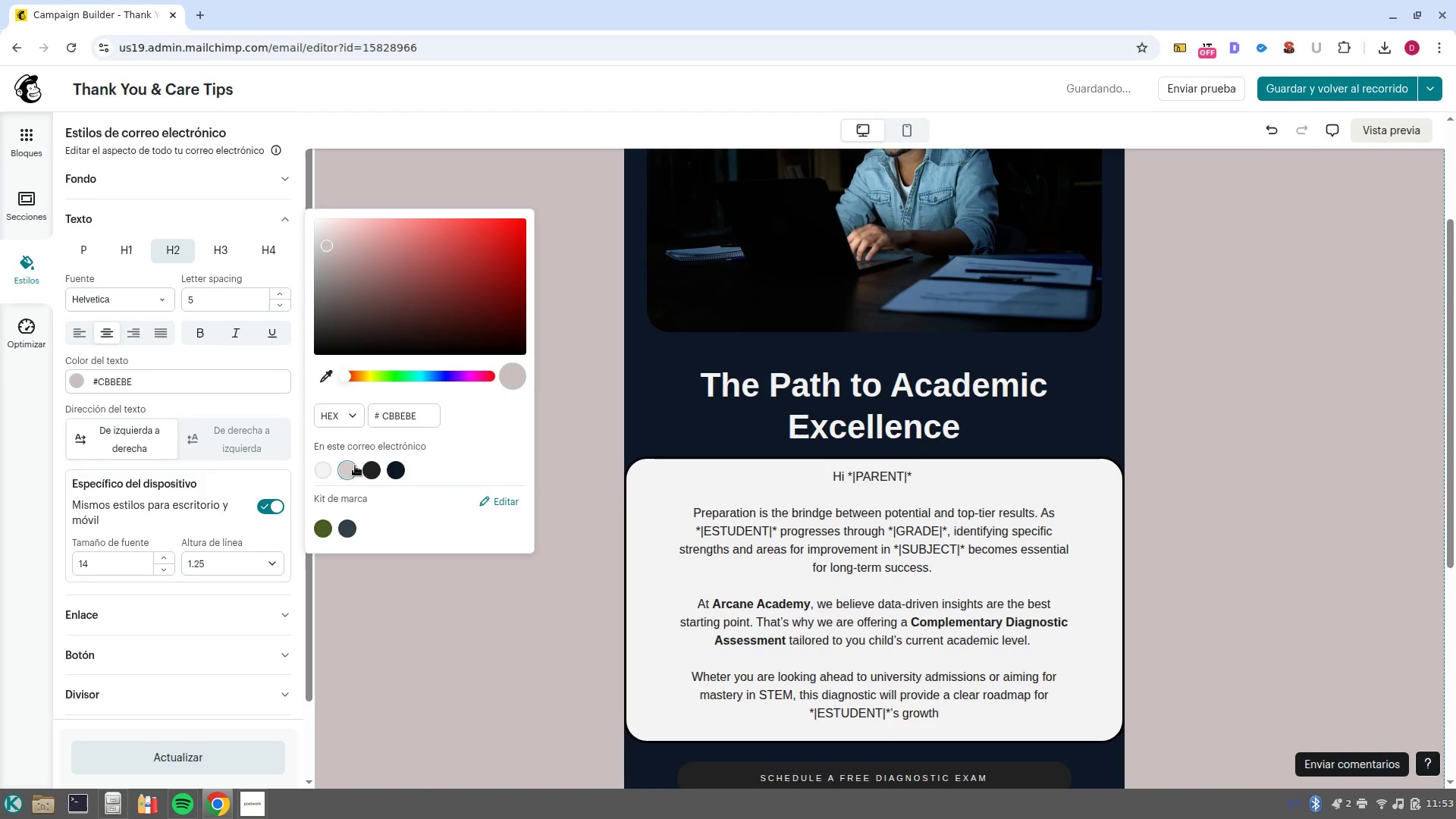 
scroll: coordinate [827, 406], scroll_direction: up, amount: 5.0
 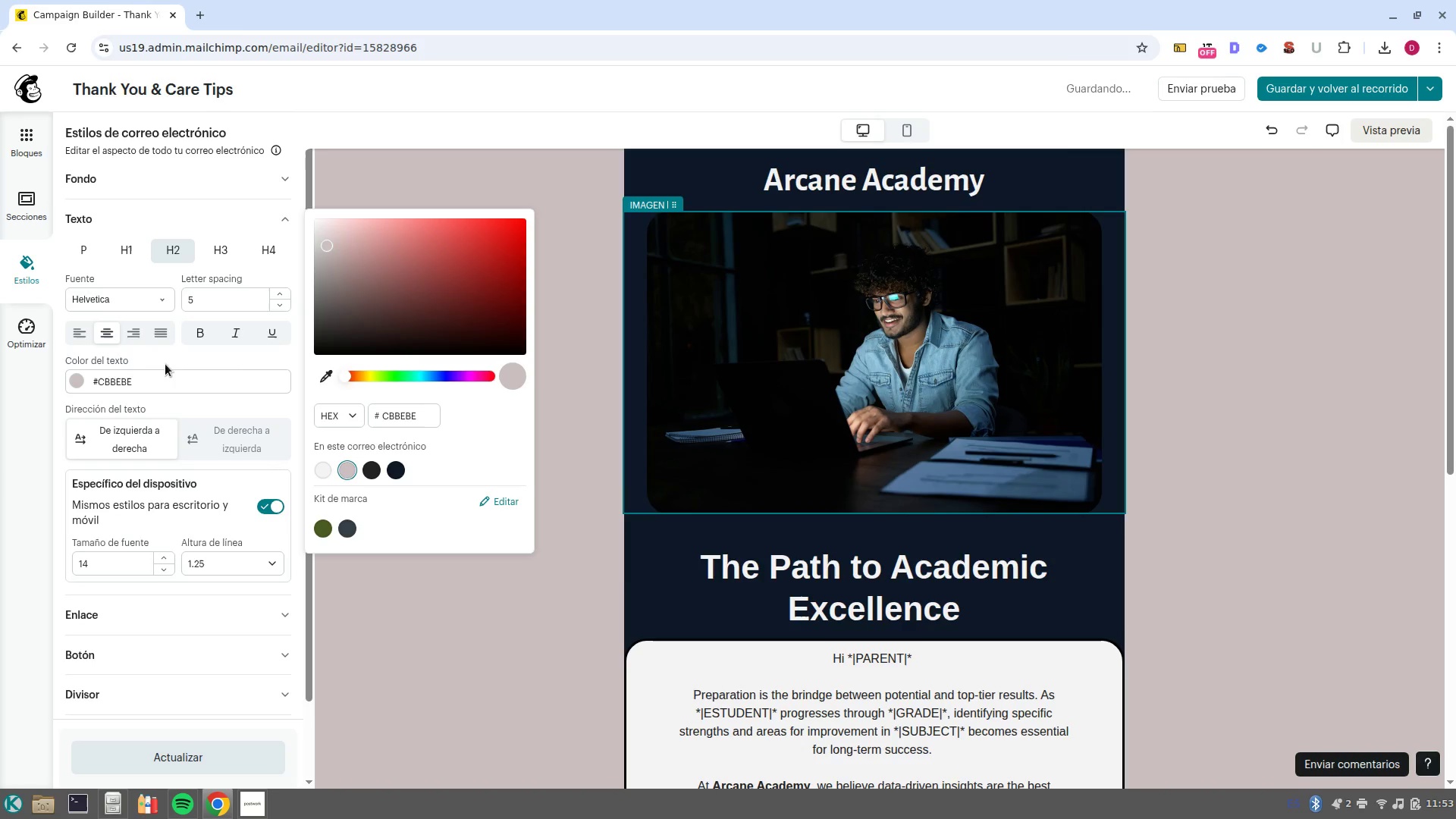 
left_click([129, 256])
 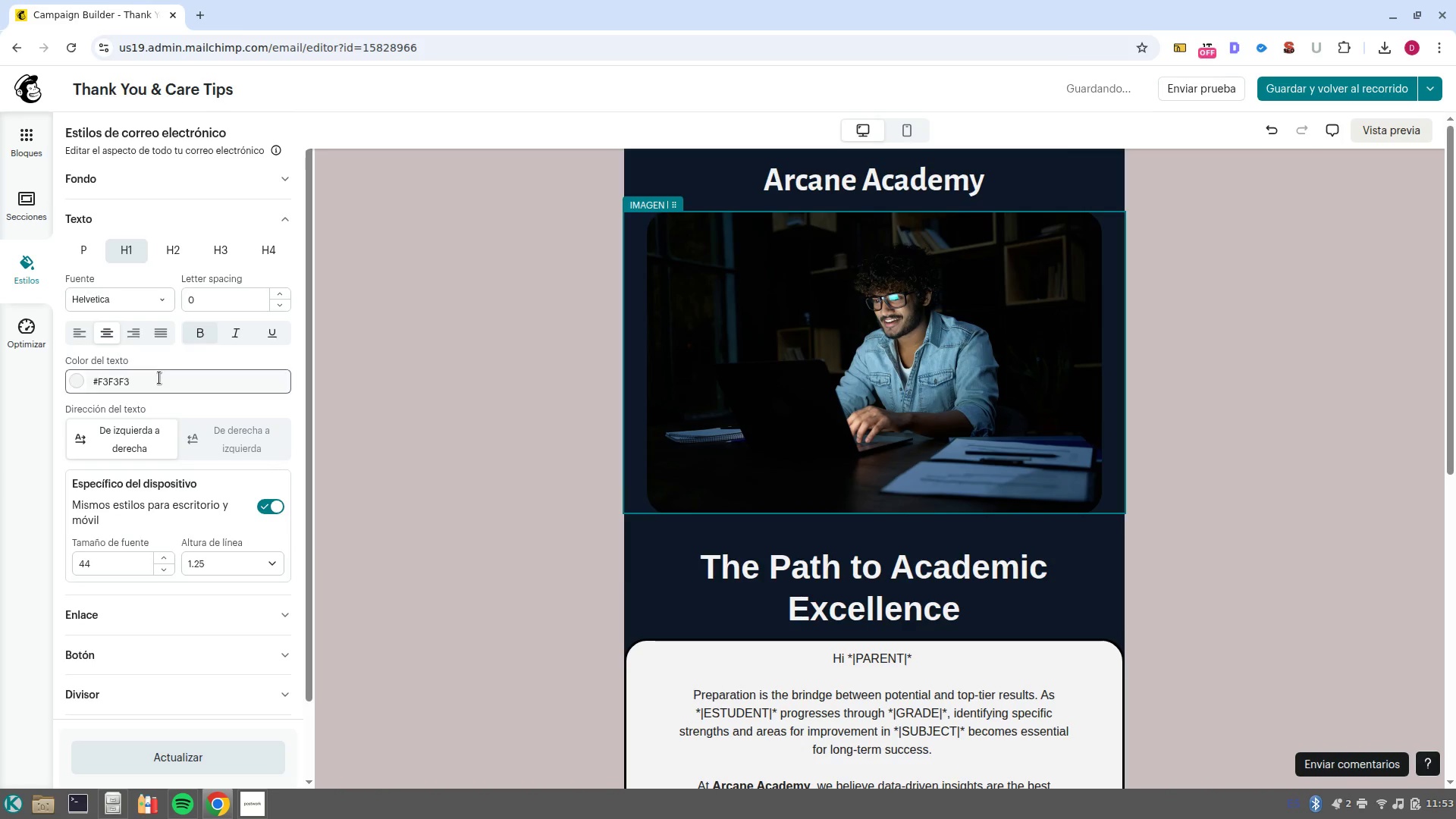 
left_click([159, 379])
 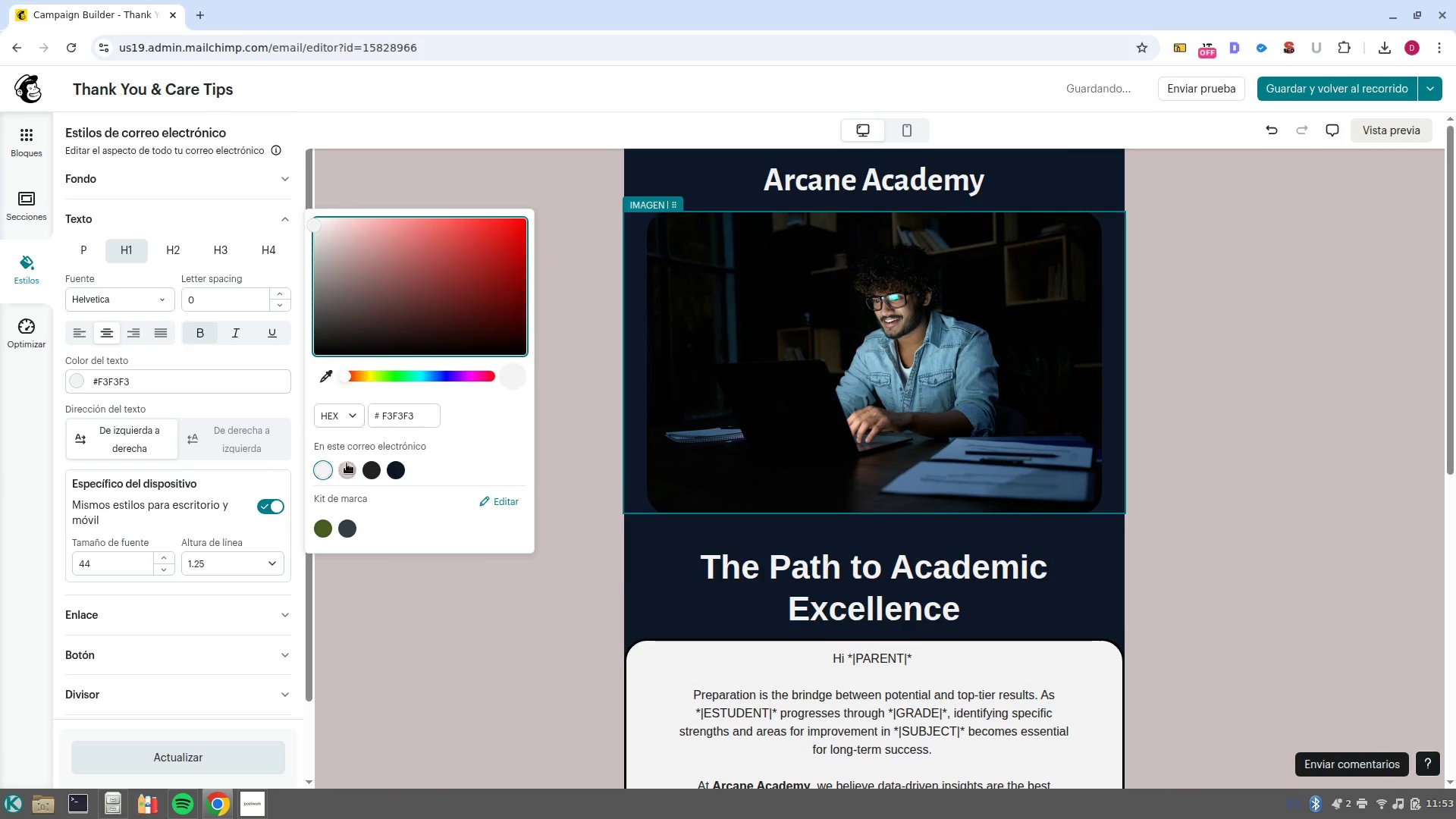 
left_click([350, 475])
 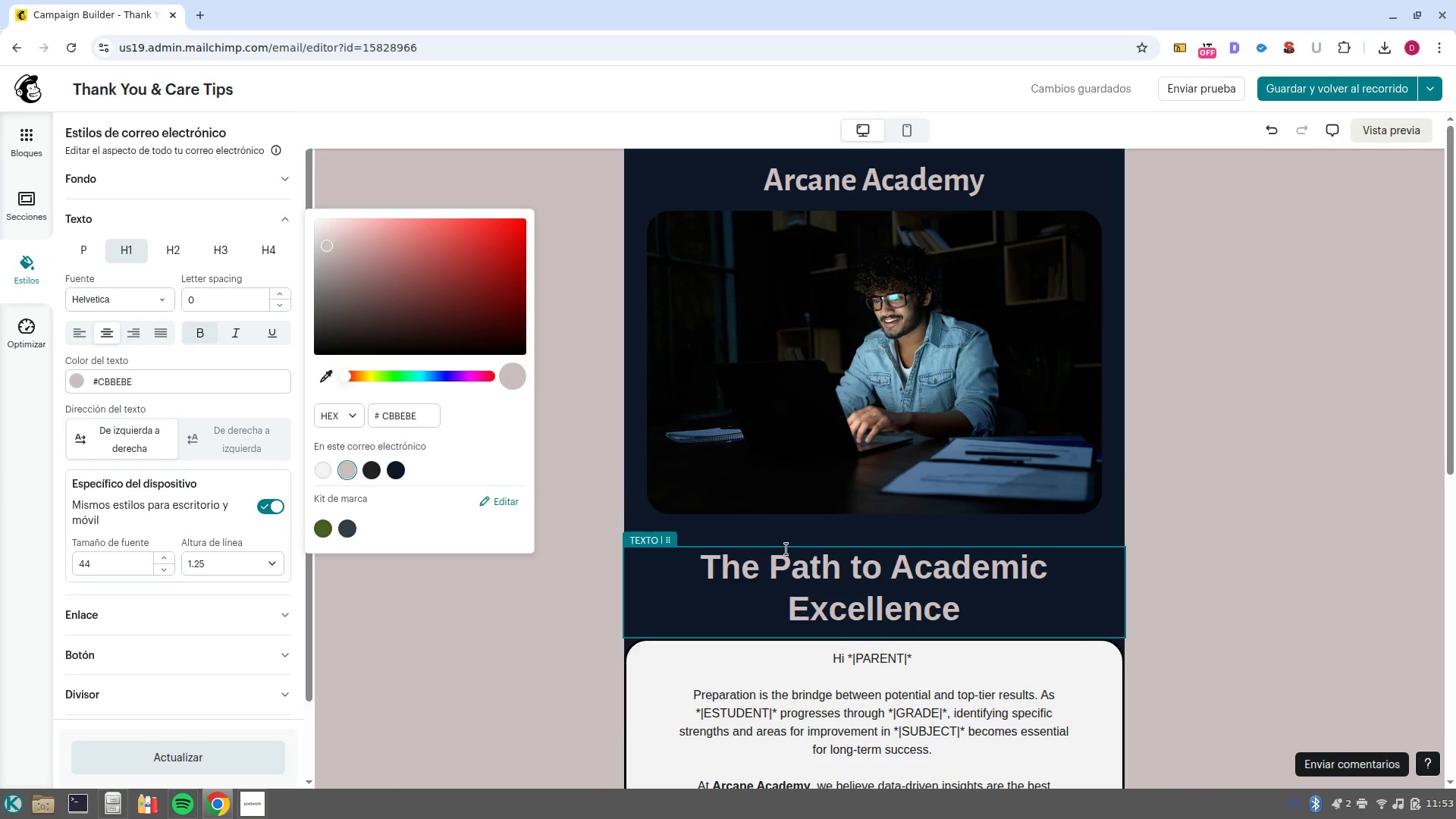 
wait(6.42)
 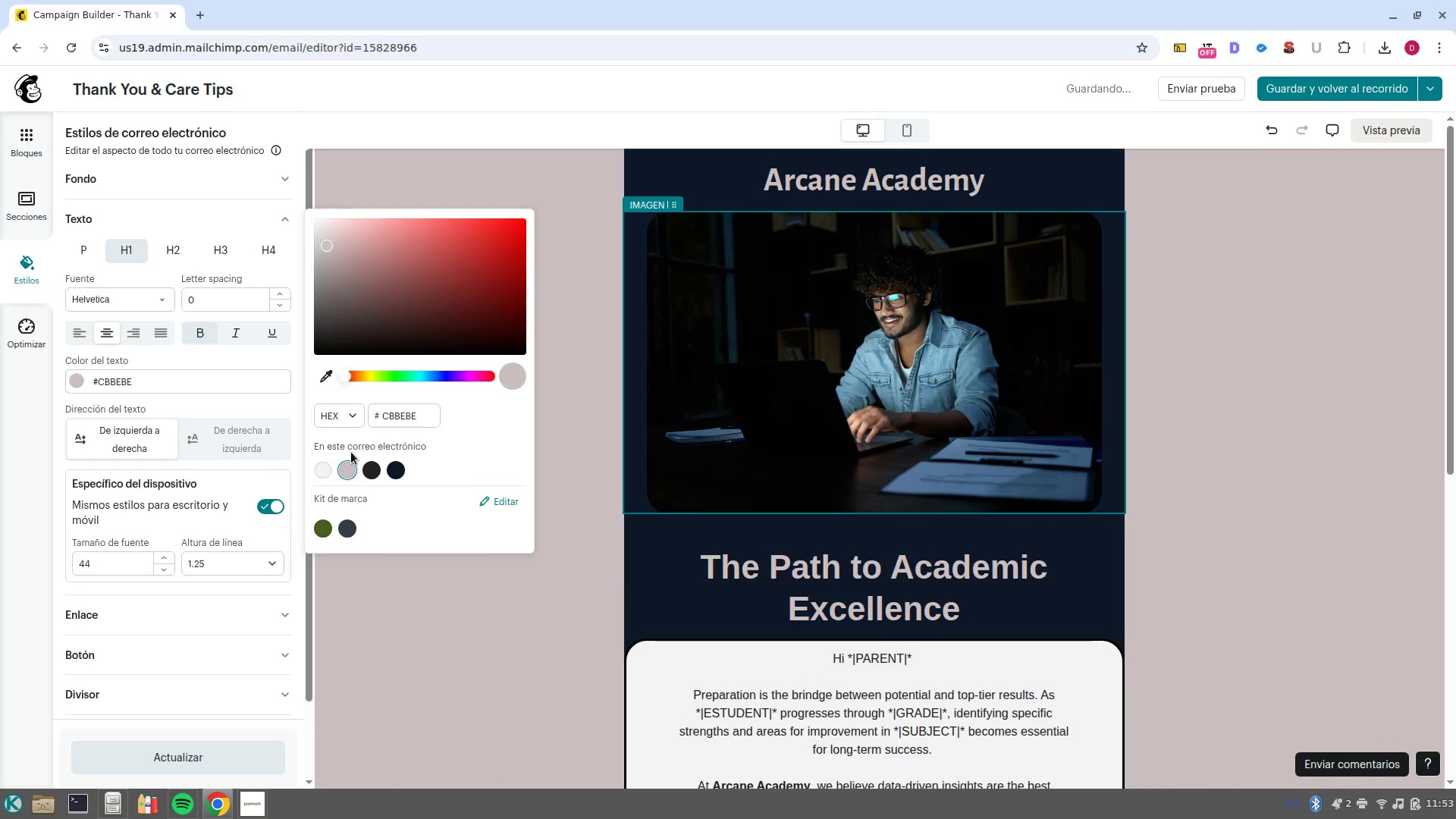 
double_click([886, 187])
 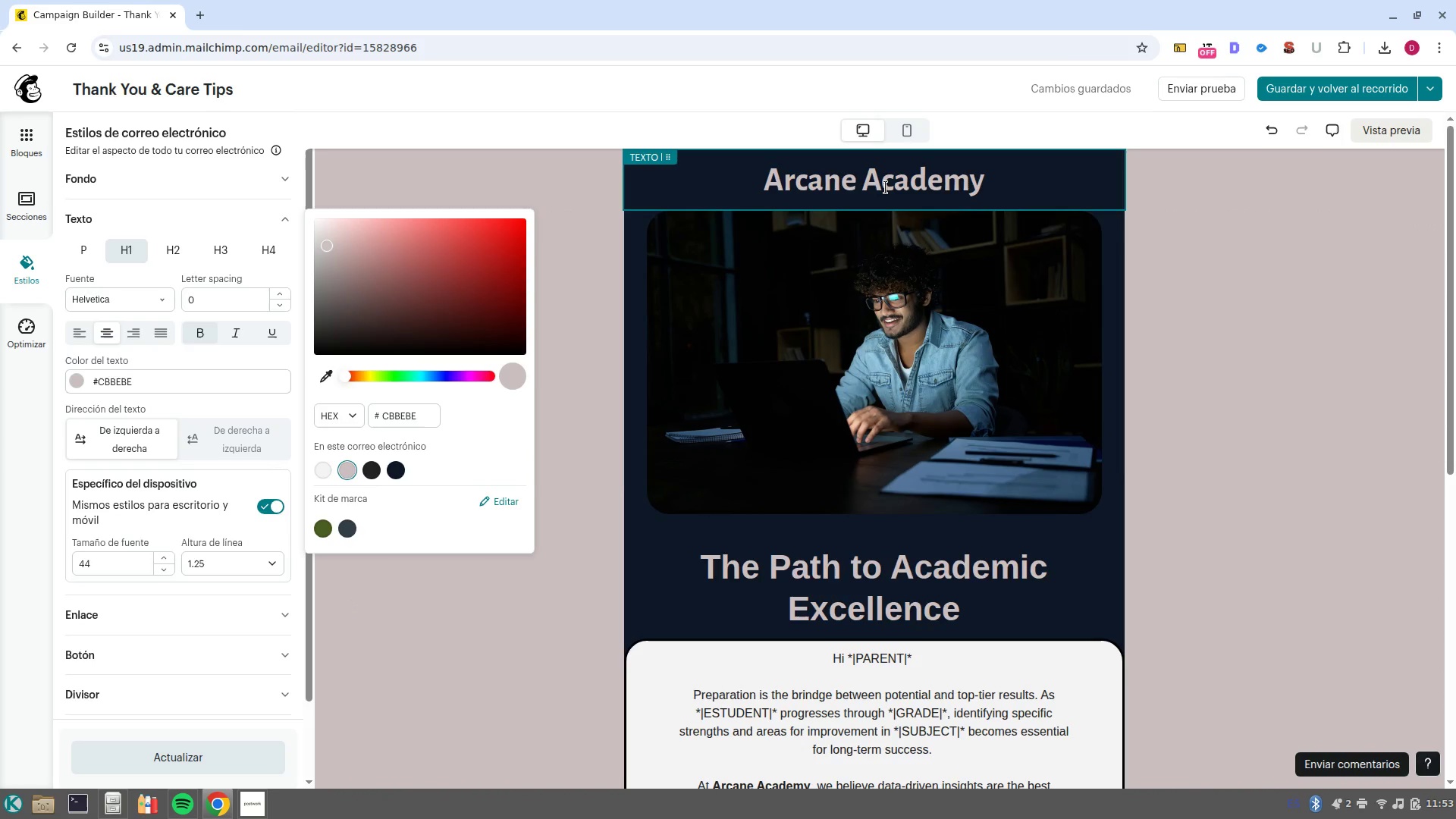 
triple_click([886, 187])
 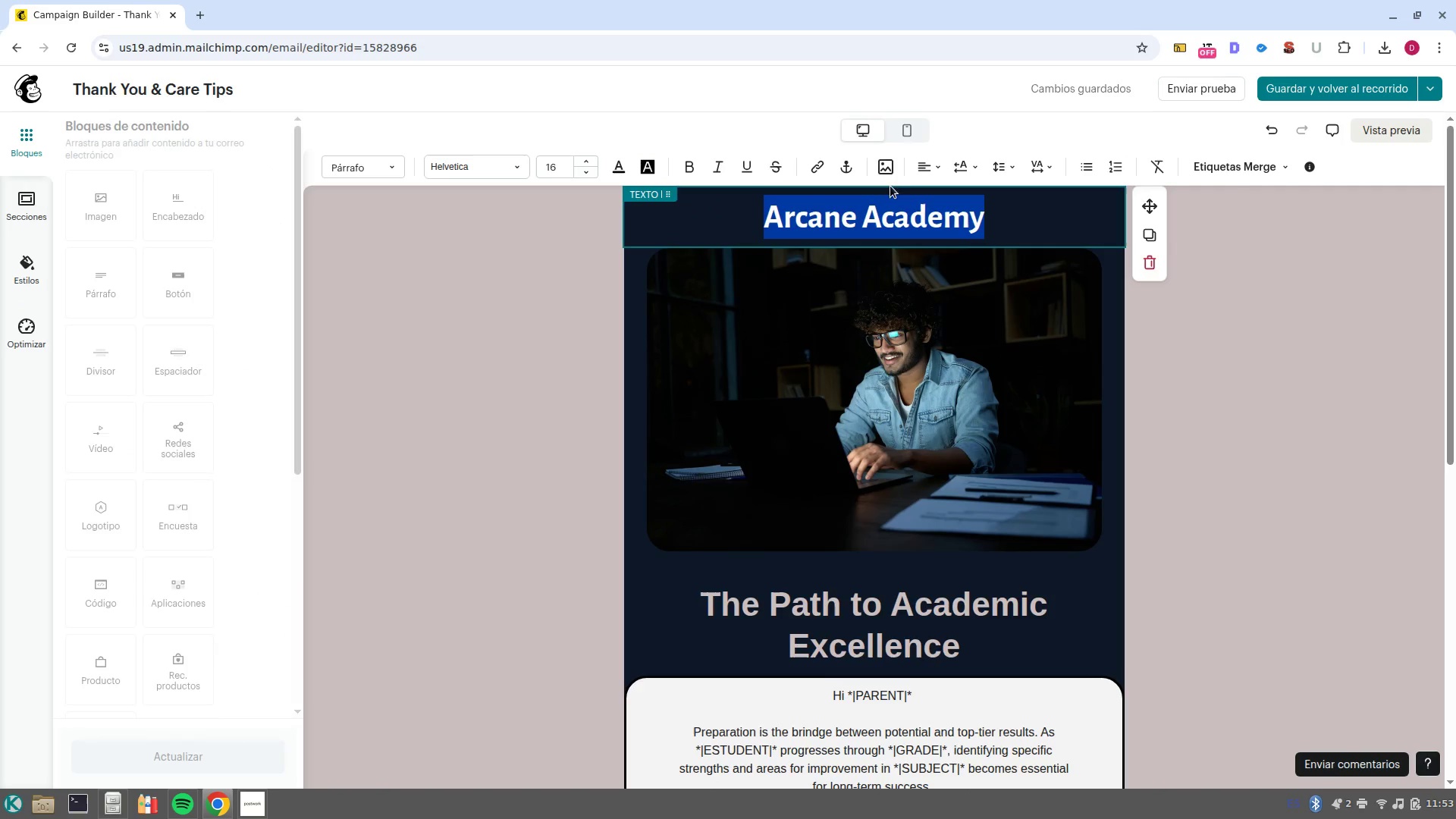 
key(Control+Shift+V)
 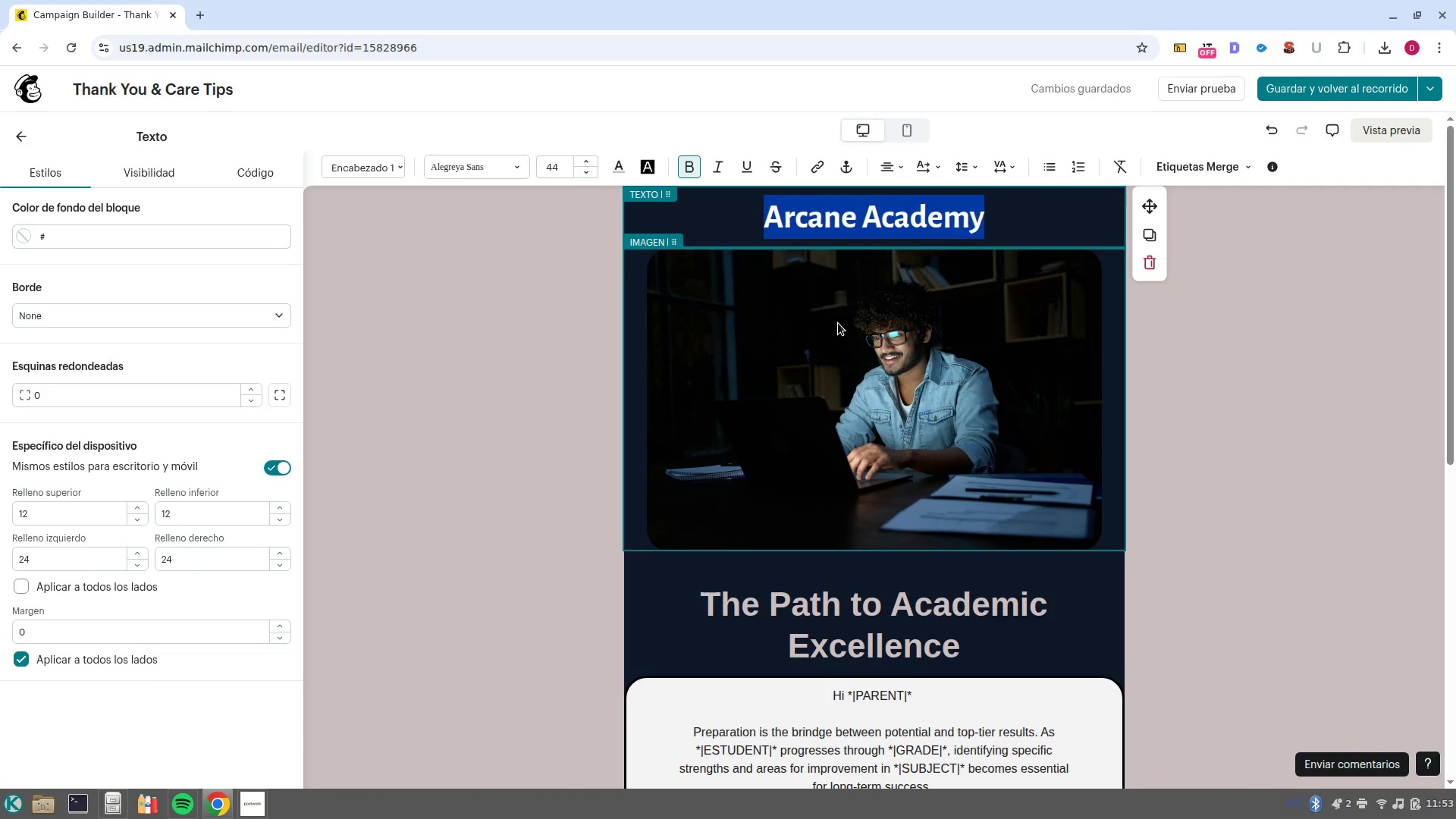 
key(Control+Shift+V)
 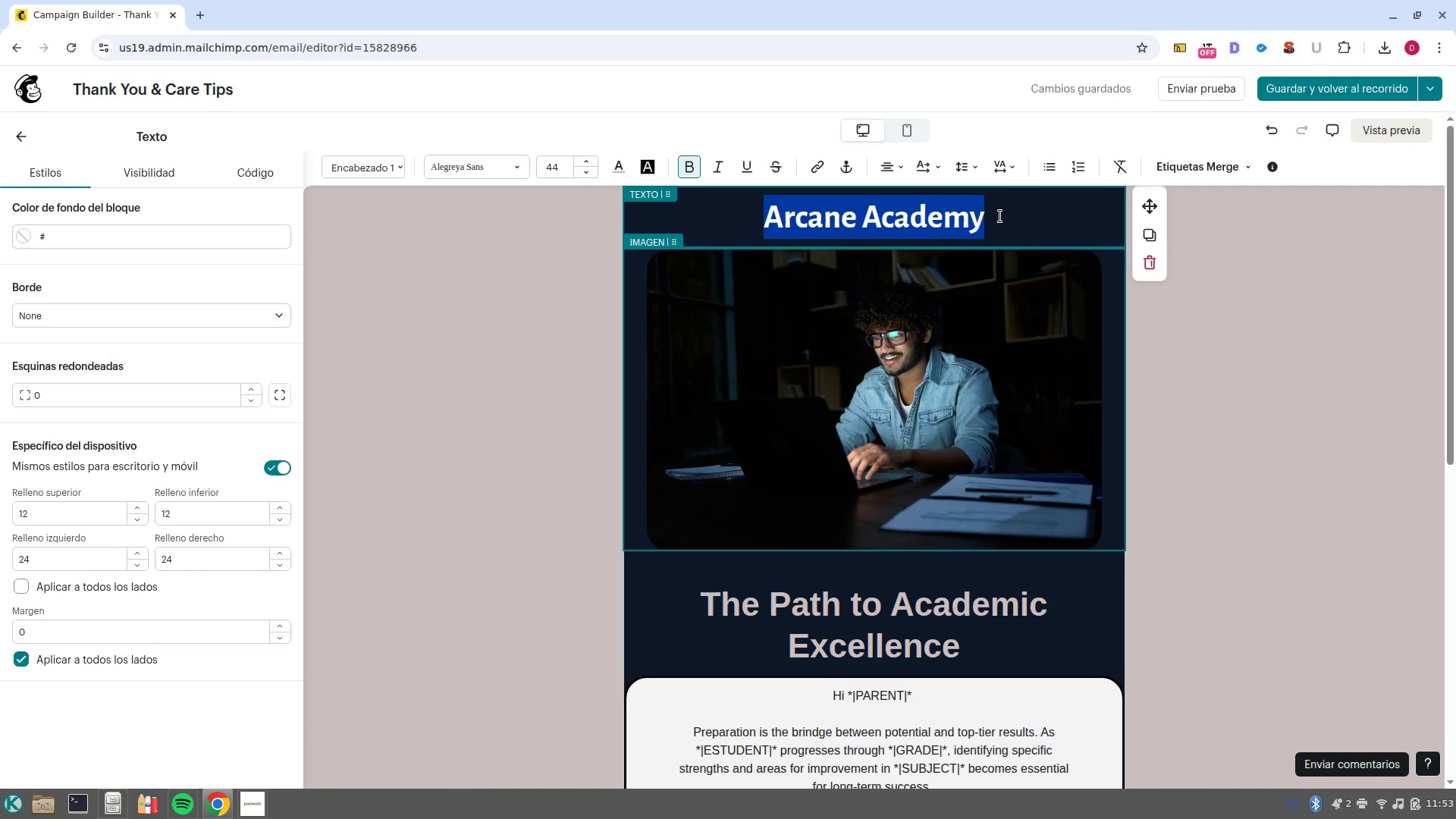 
left_click([999, 213])
 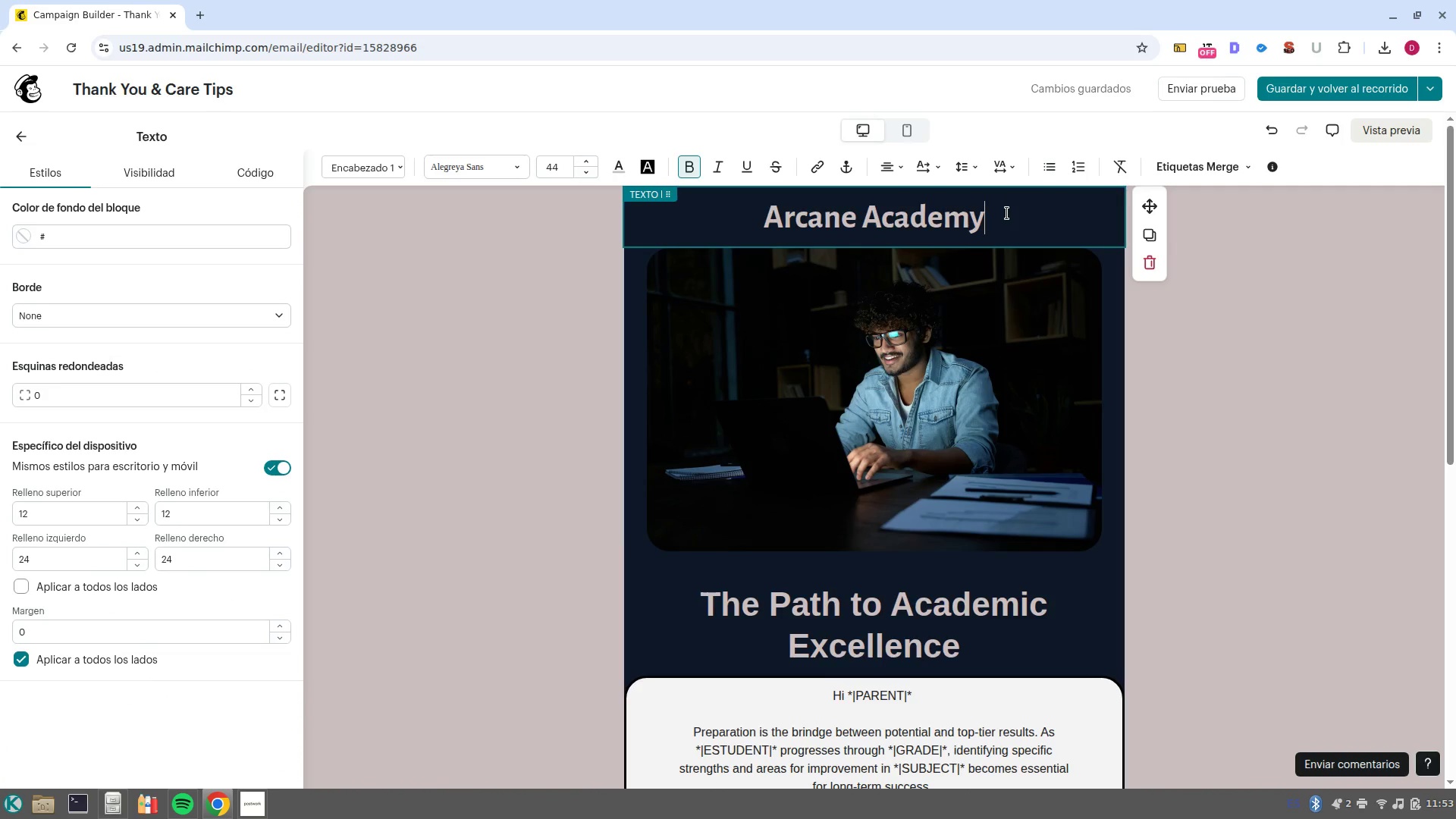 
key(Control+V)
 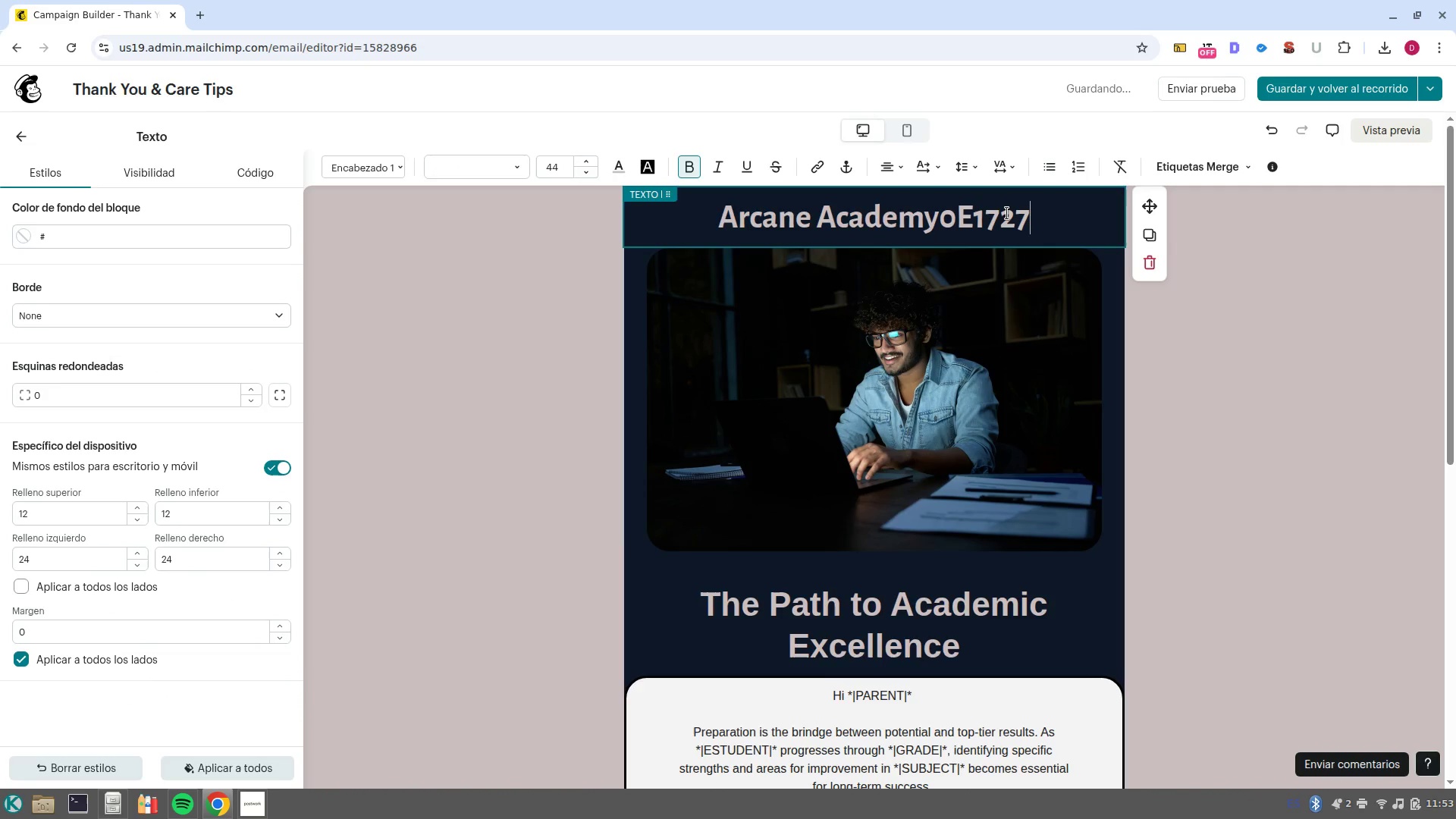 
key(Control+Z)
 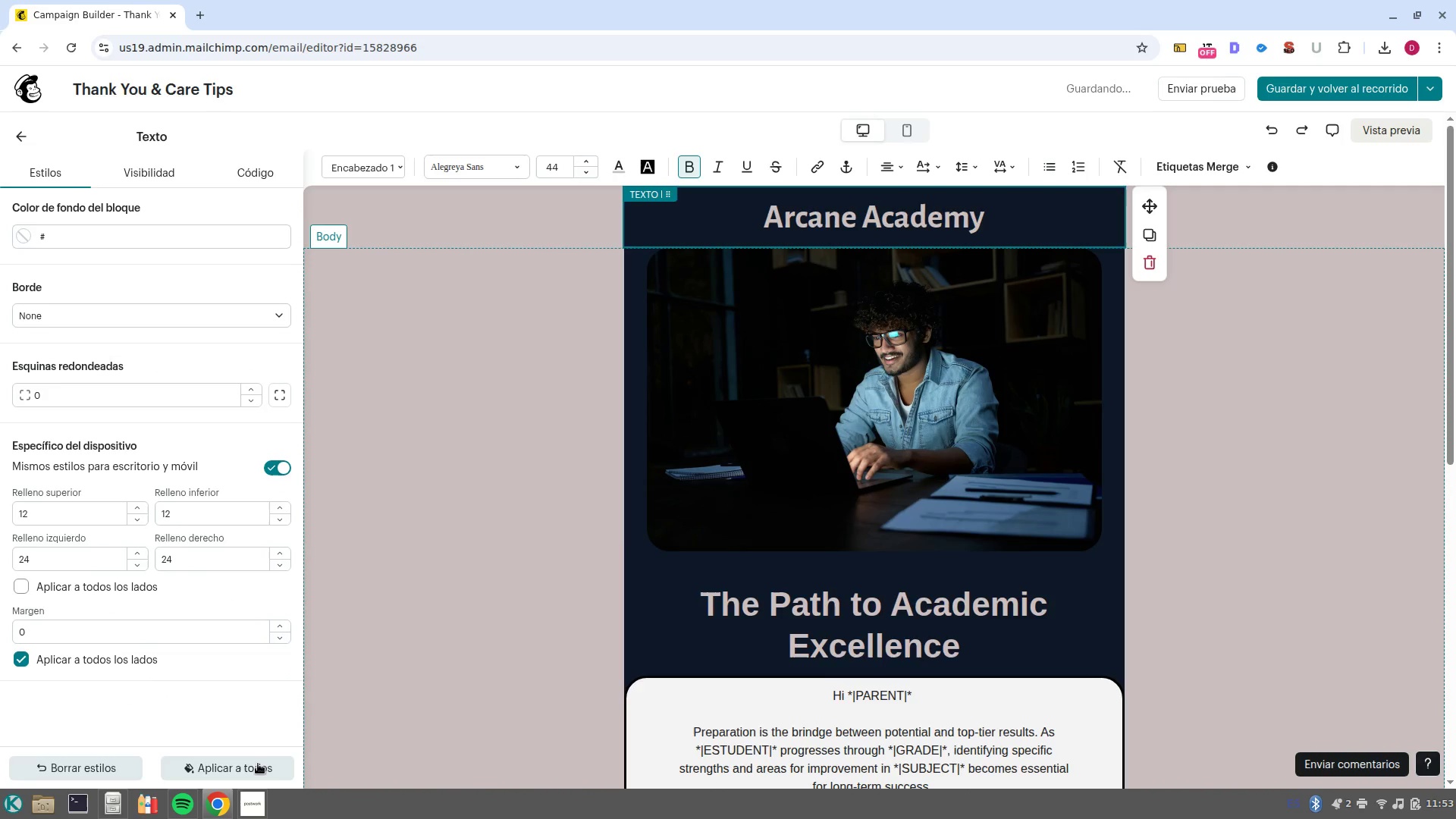 
left_click([254, 818])